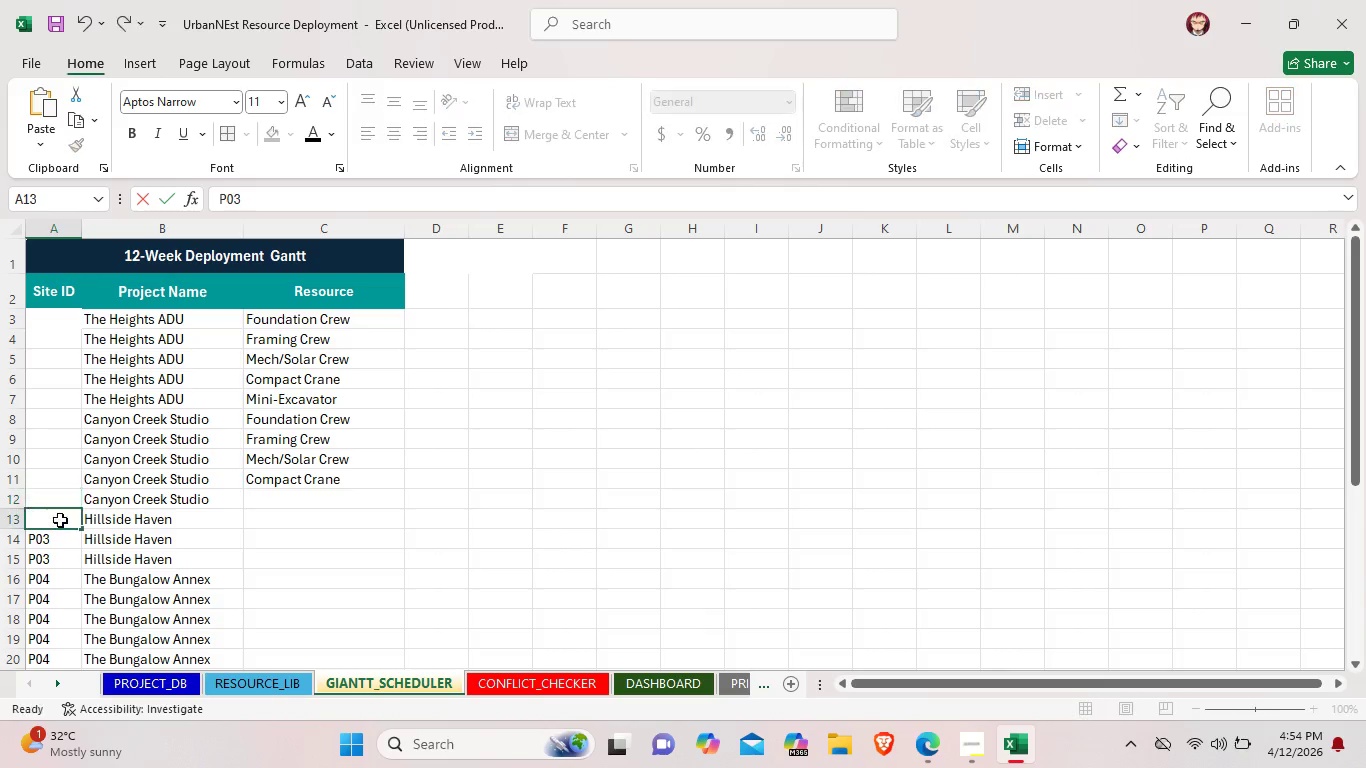 
key(Backspace)
 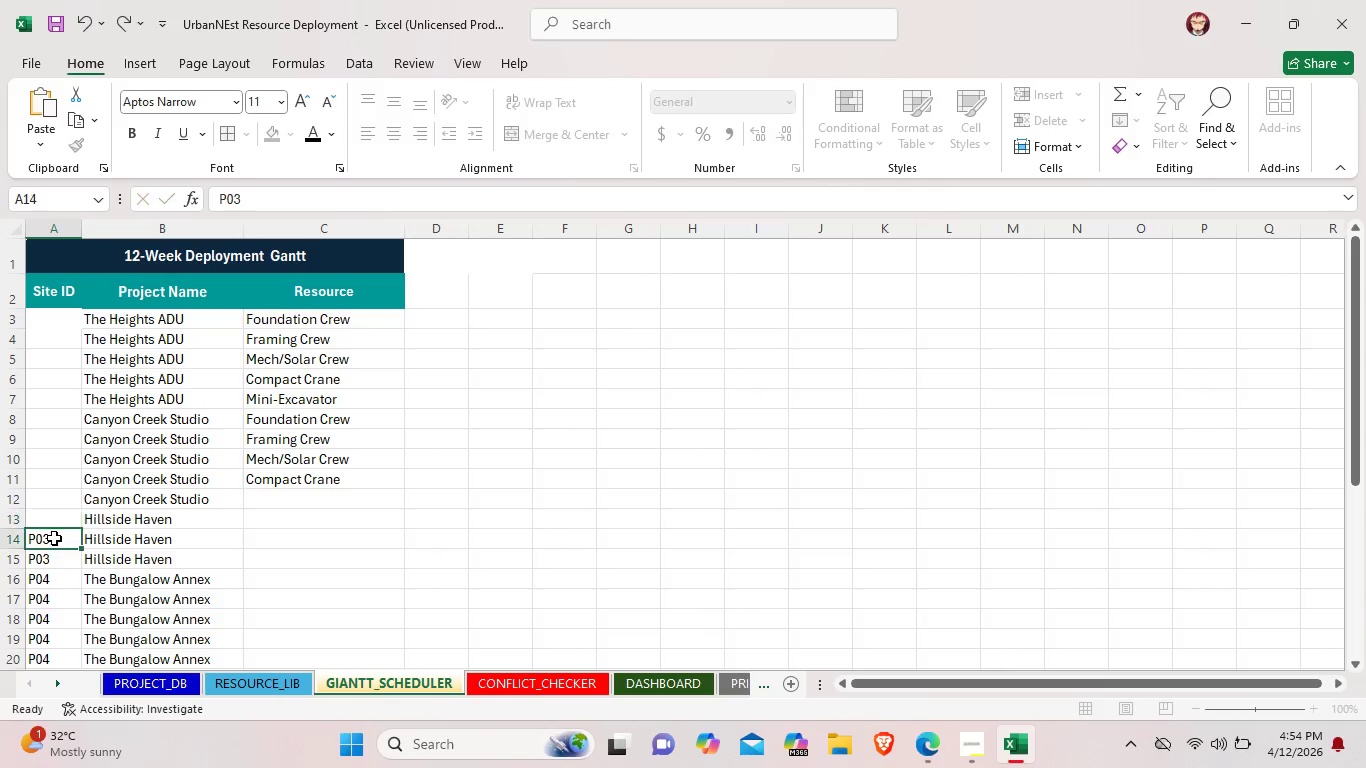 
left_click([54, 538])
 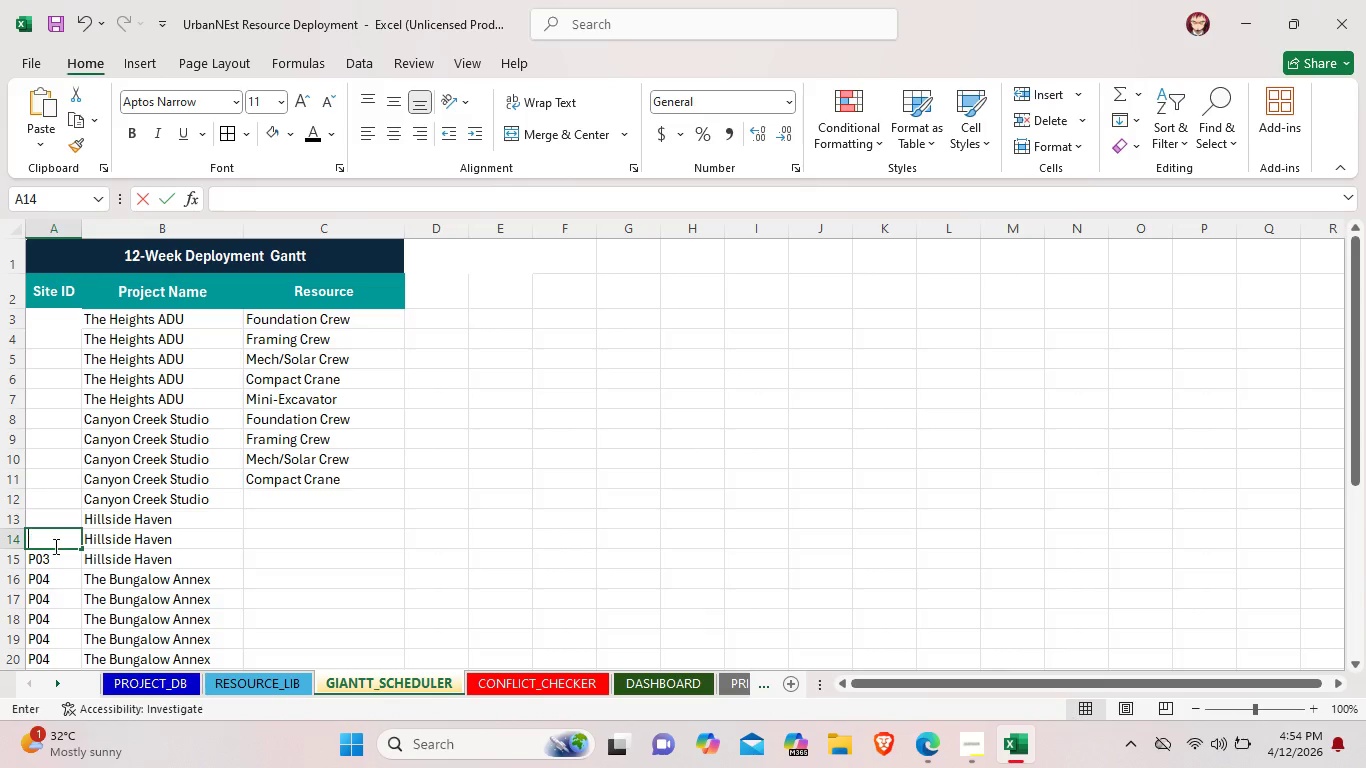 
key(Backspace)
 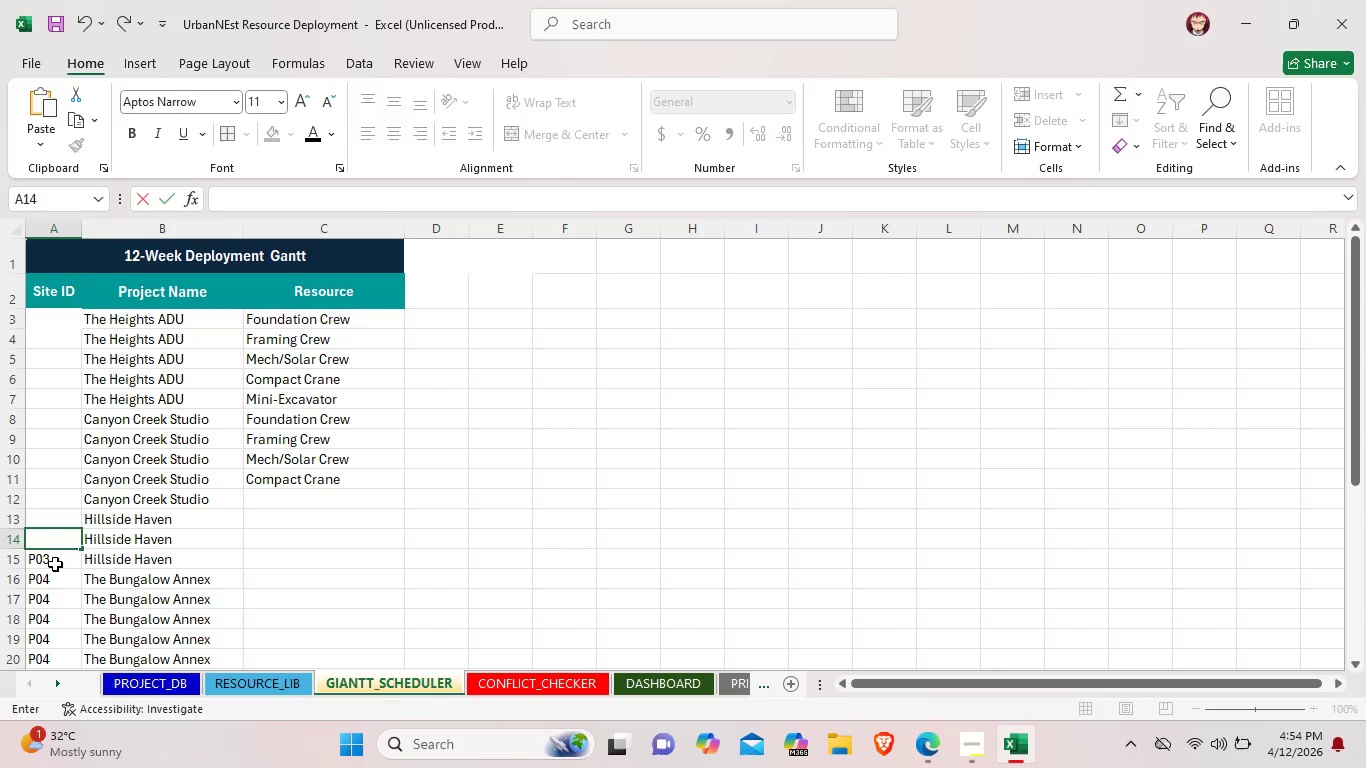 
left_click([55, 564])
 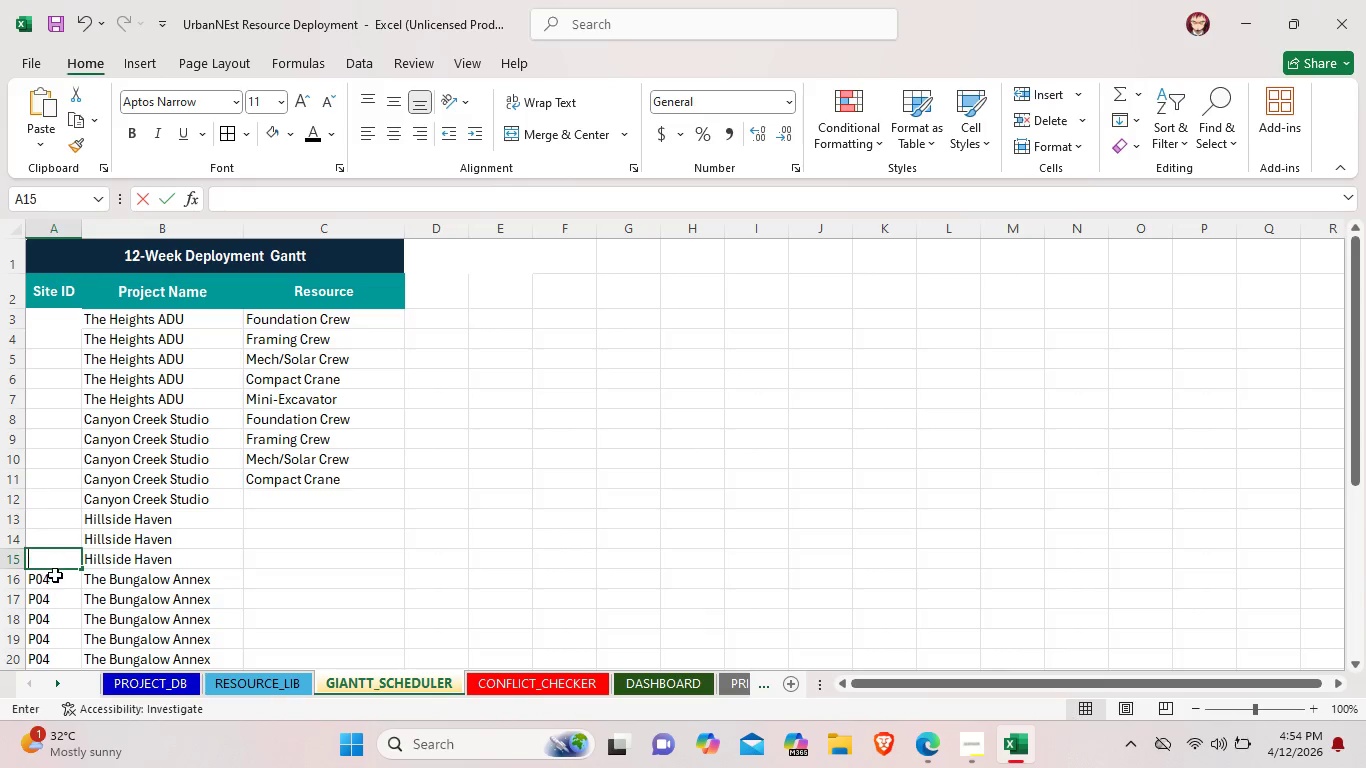 
key(Backspace)
 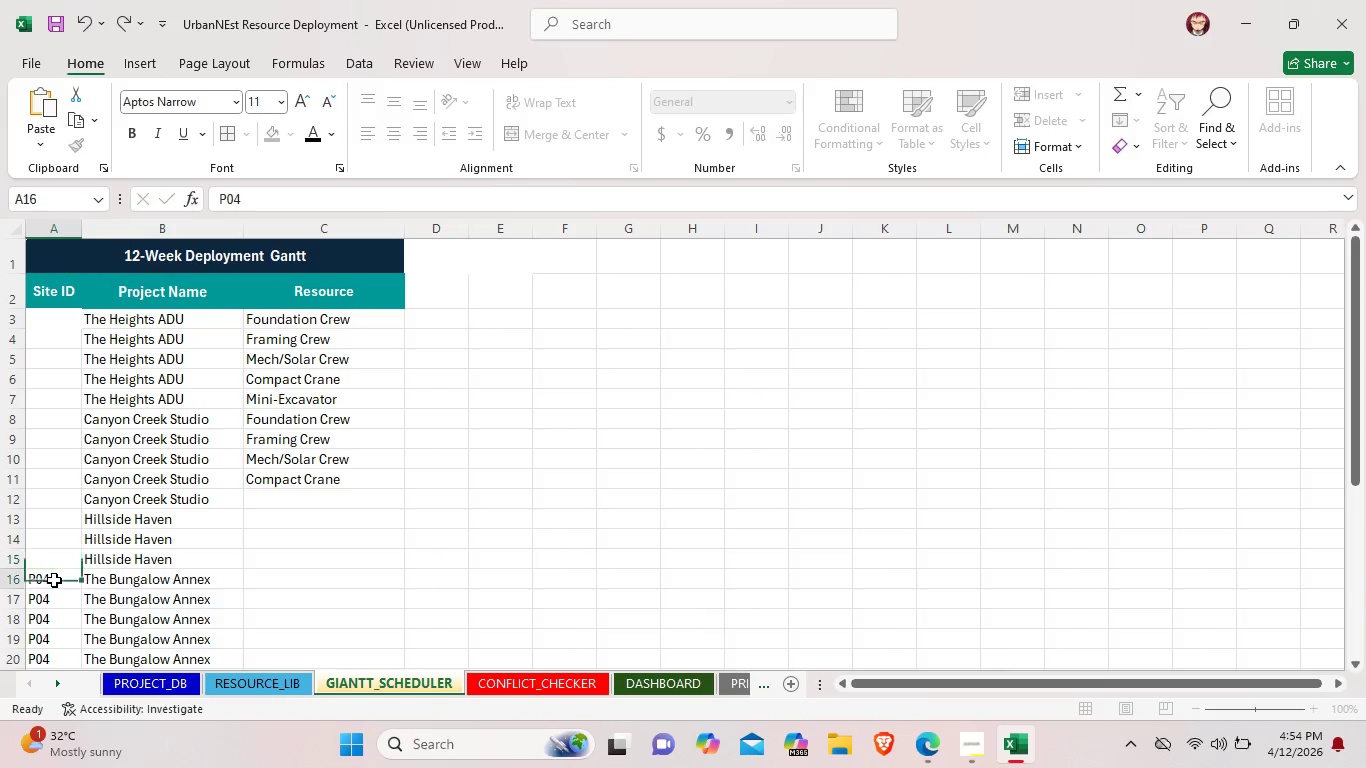 
left_click([54, 580])
 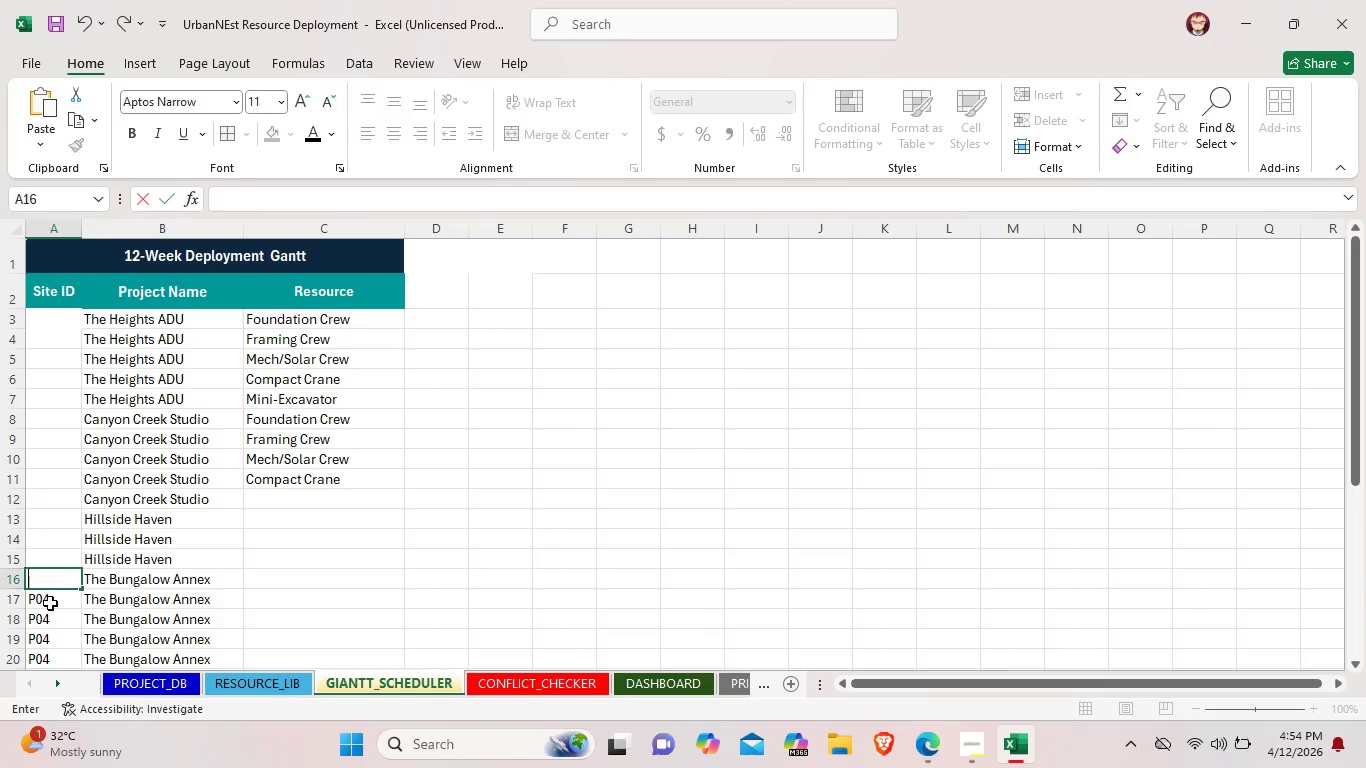 
key(Backspace)
 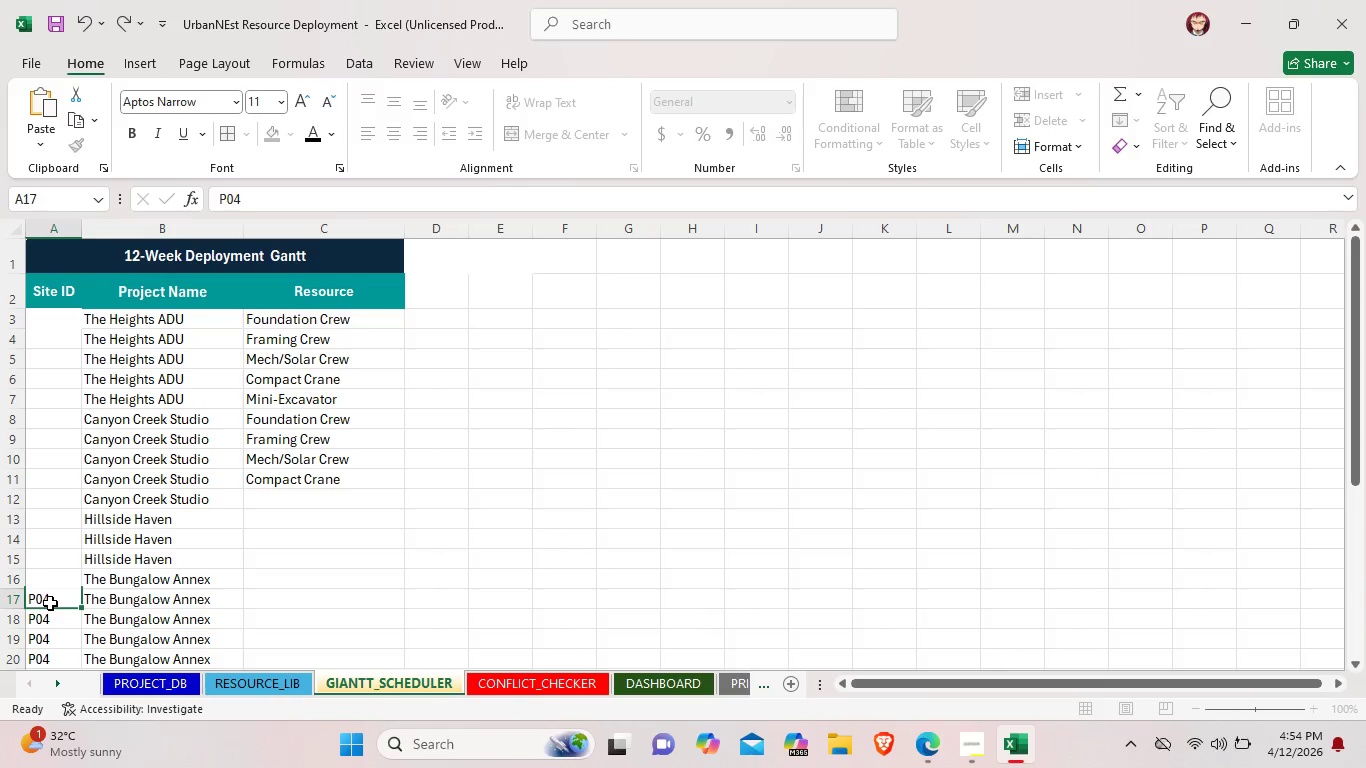 
left_click([50, 603])
 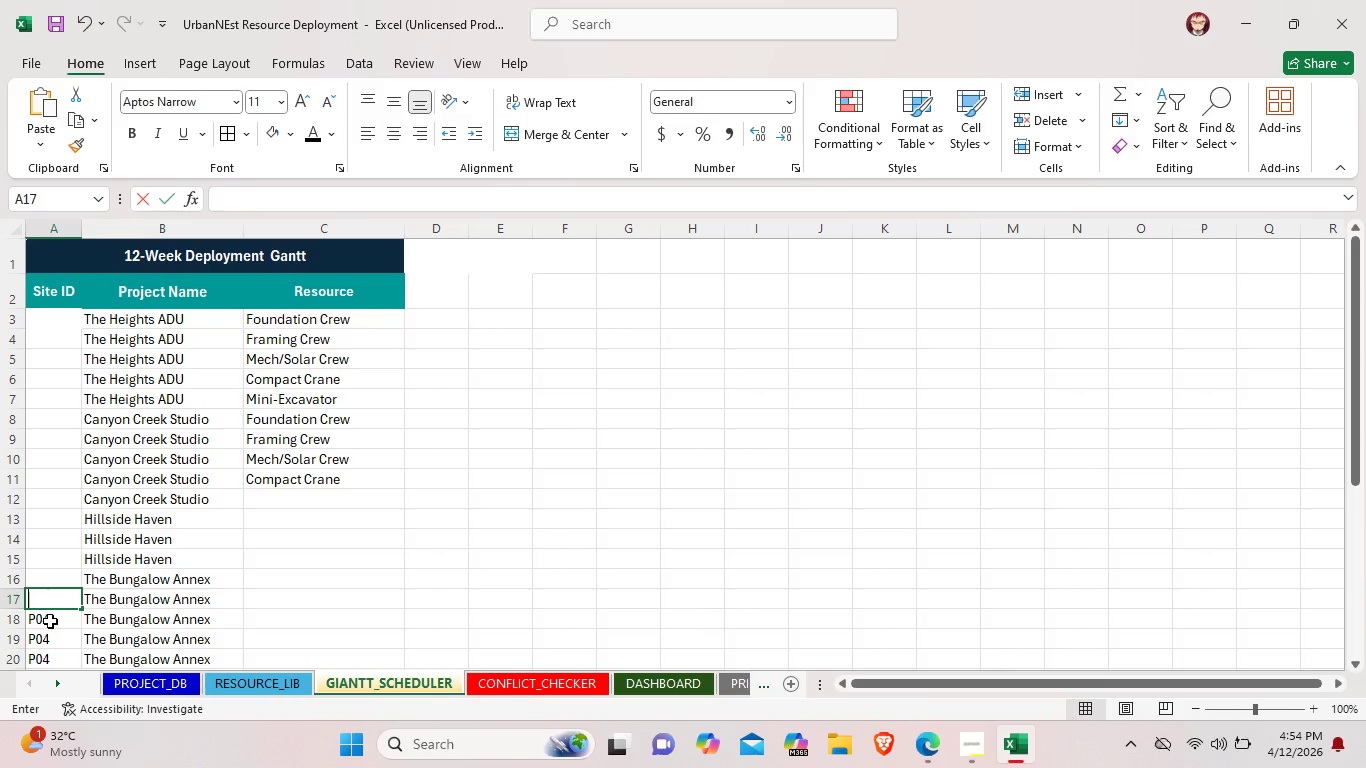 
key(Backspace)
 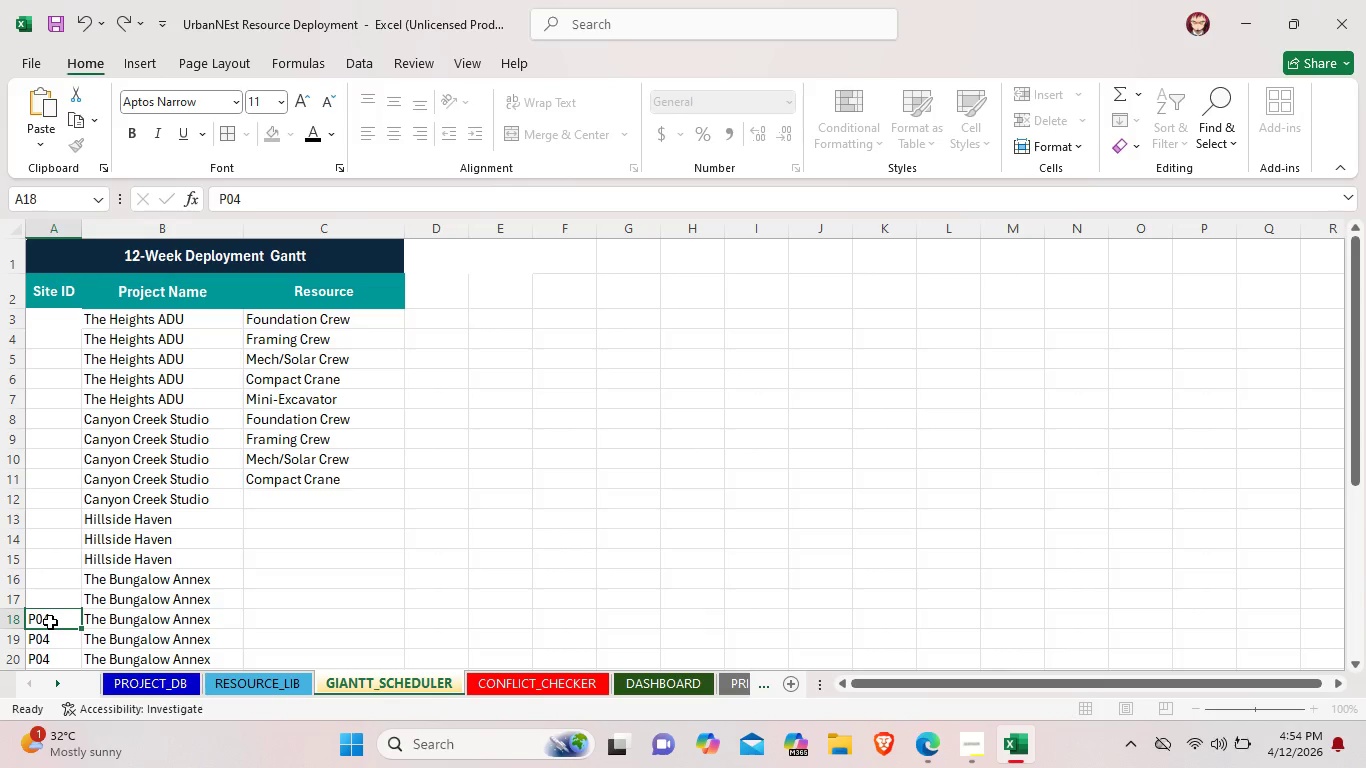 
left_click([50, 622])
 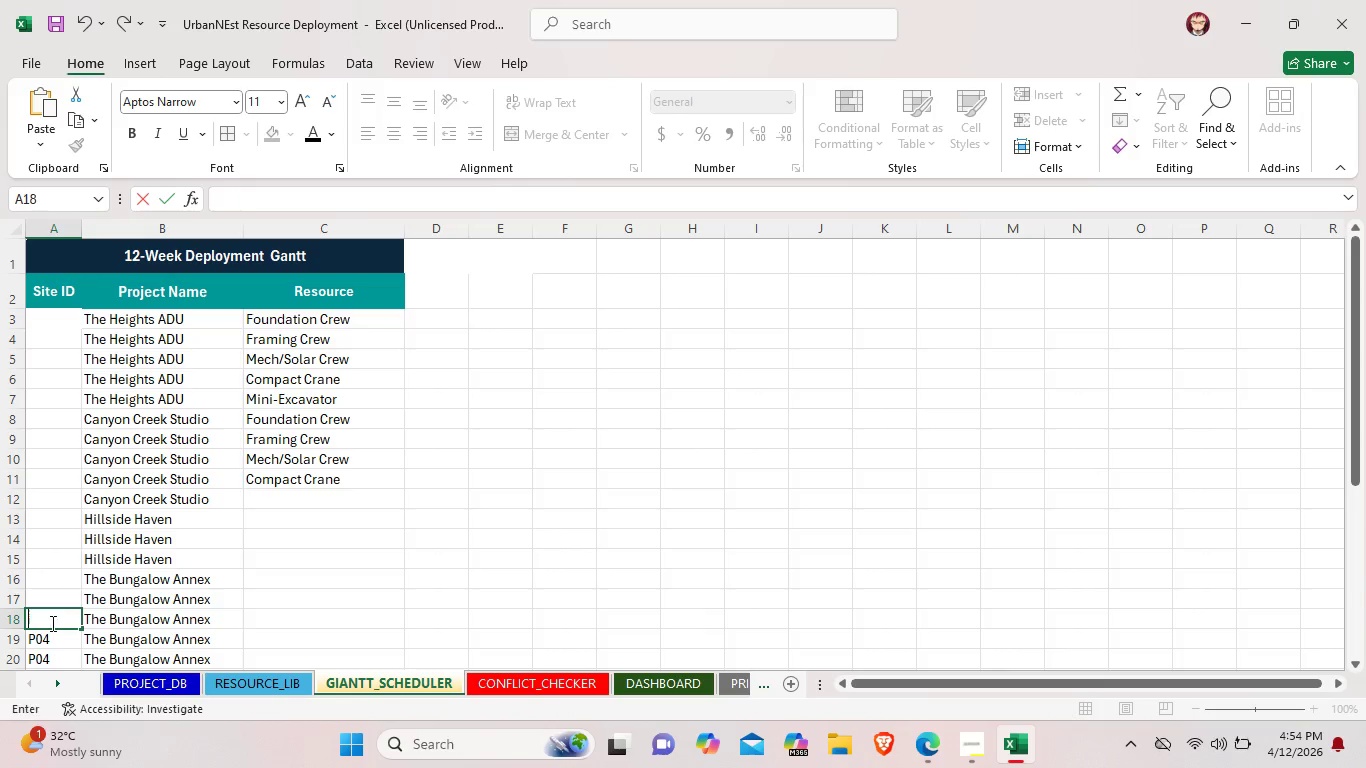 
key(Backspace)
 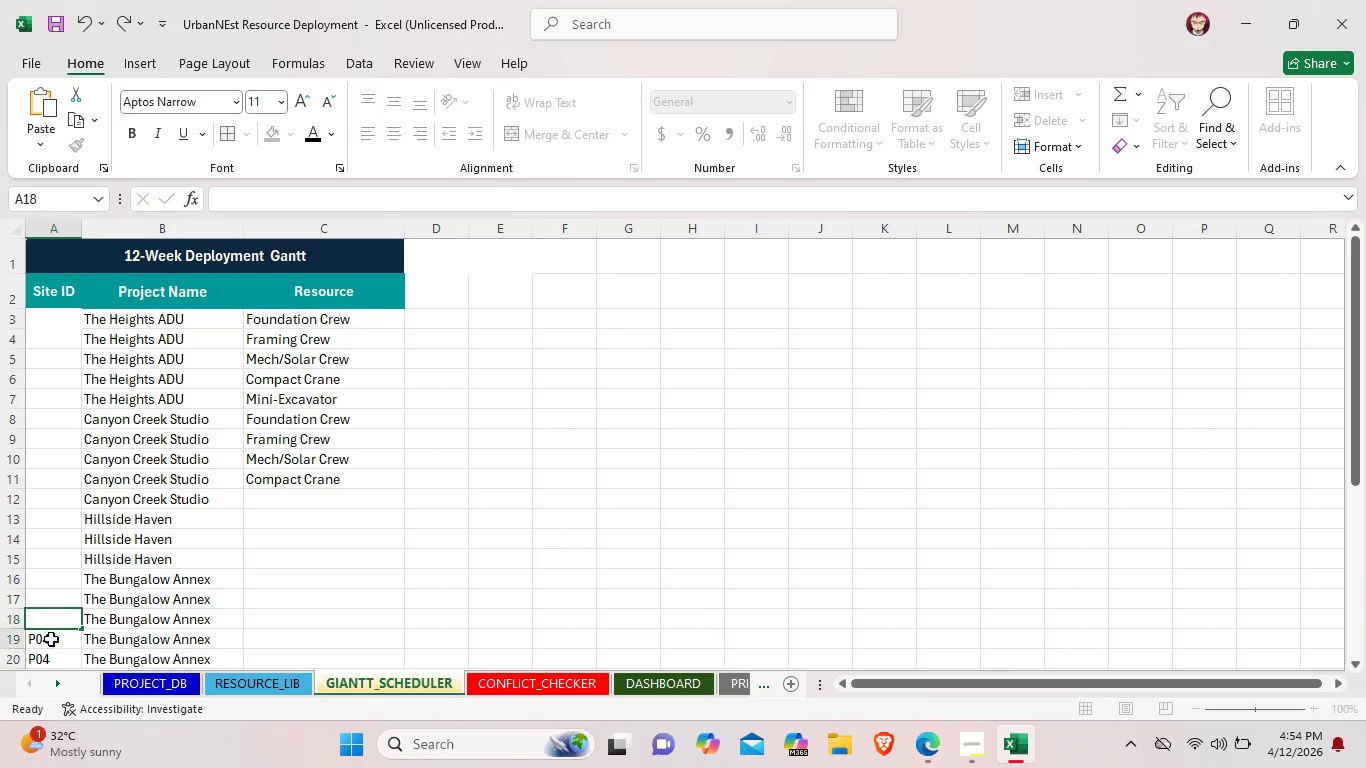 
left_click([51, 639])
 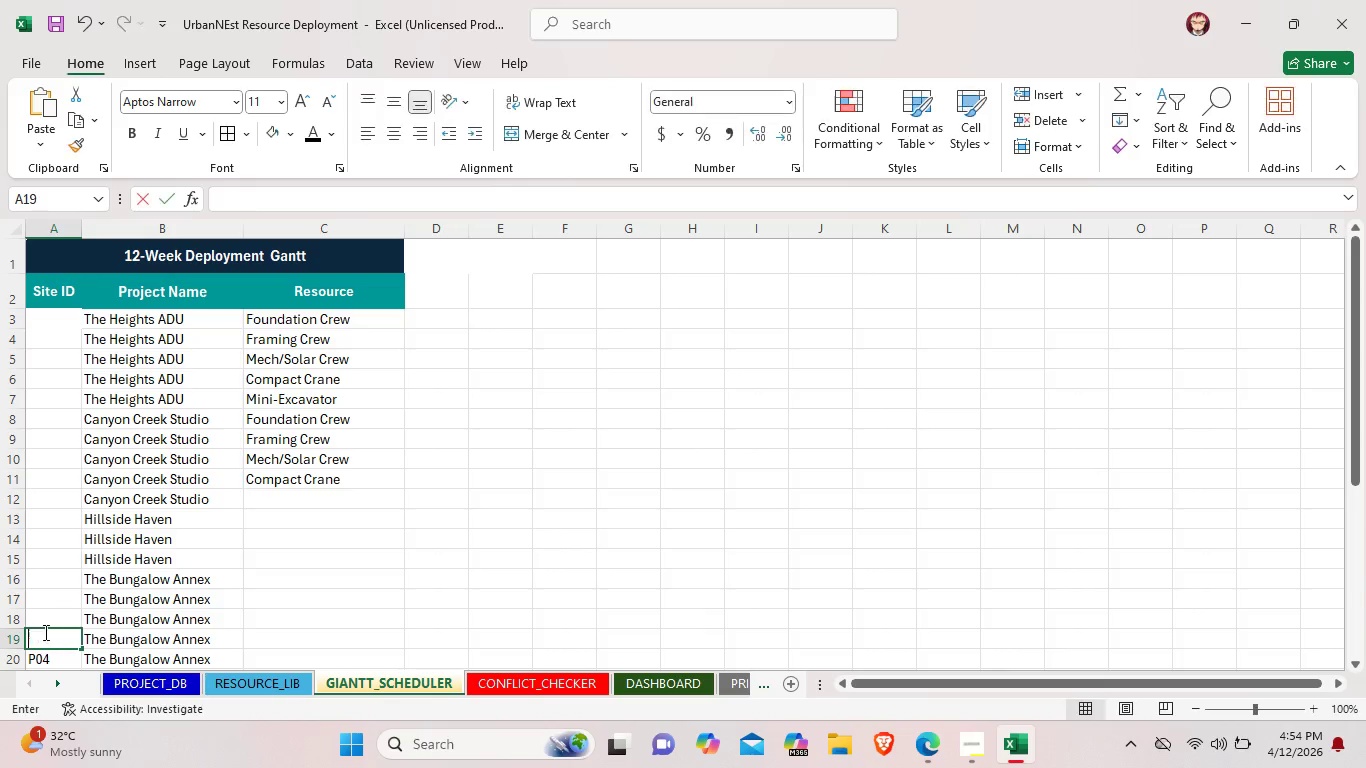 
key(Backspace)
 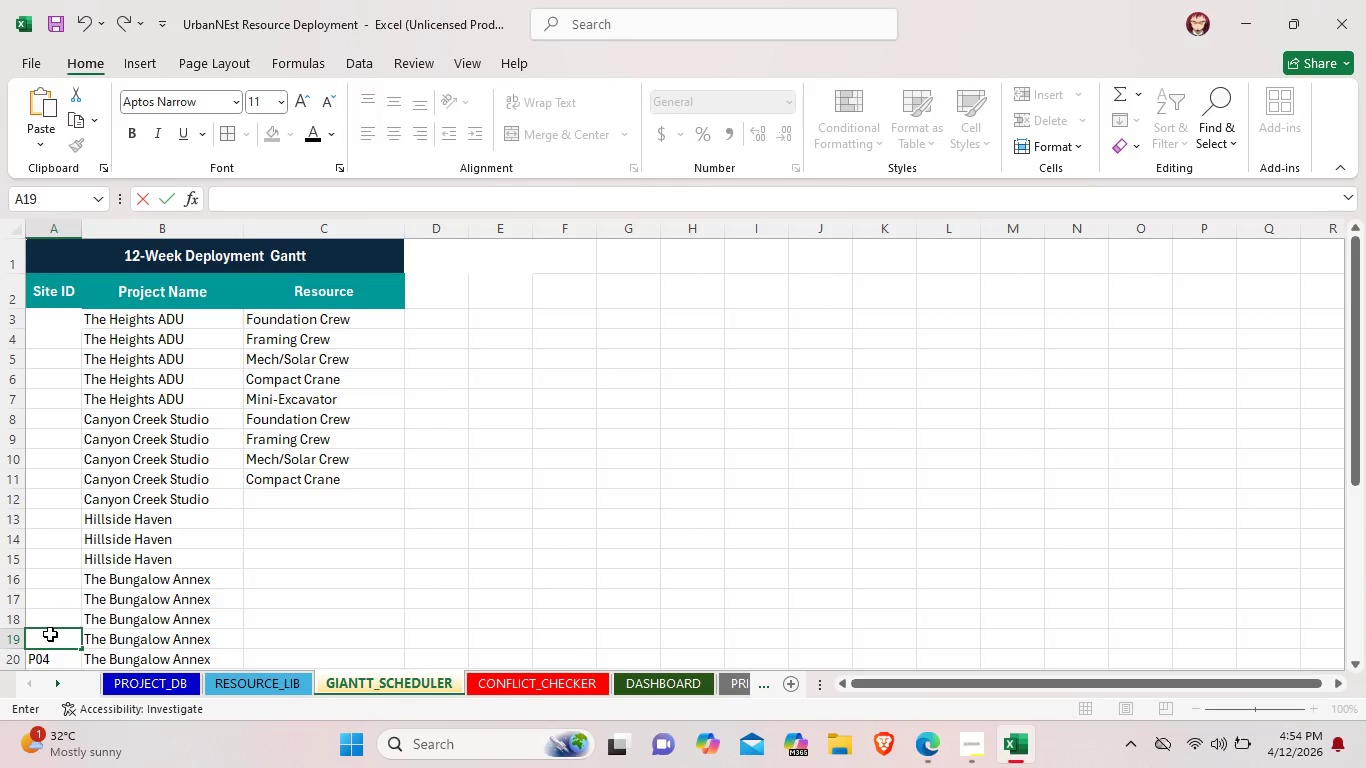 
scroll: coordinate [50, 634], scroll_direction: down, amount: 1.0
 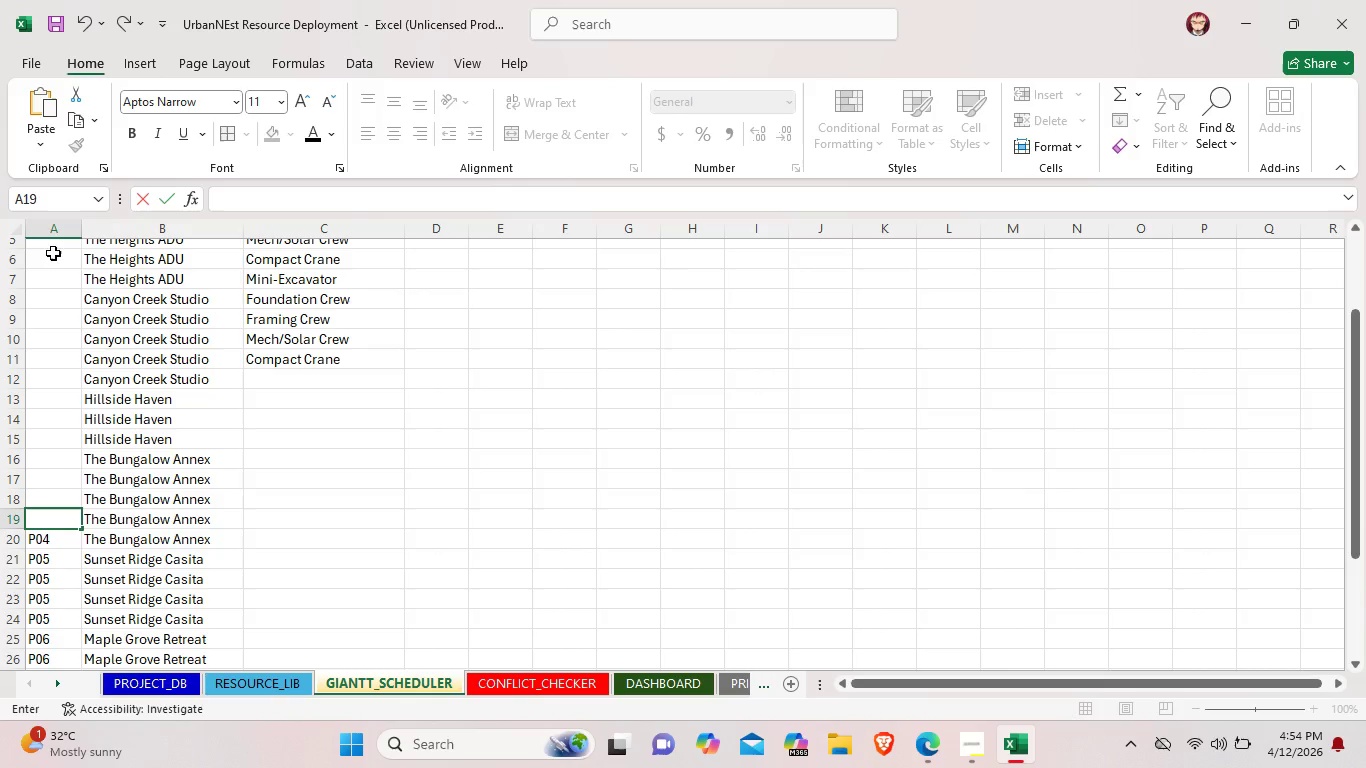 
scroll: coordinate [67, 304], scroll_direction: up, amount: 4.0
 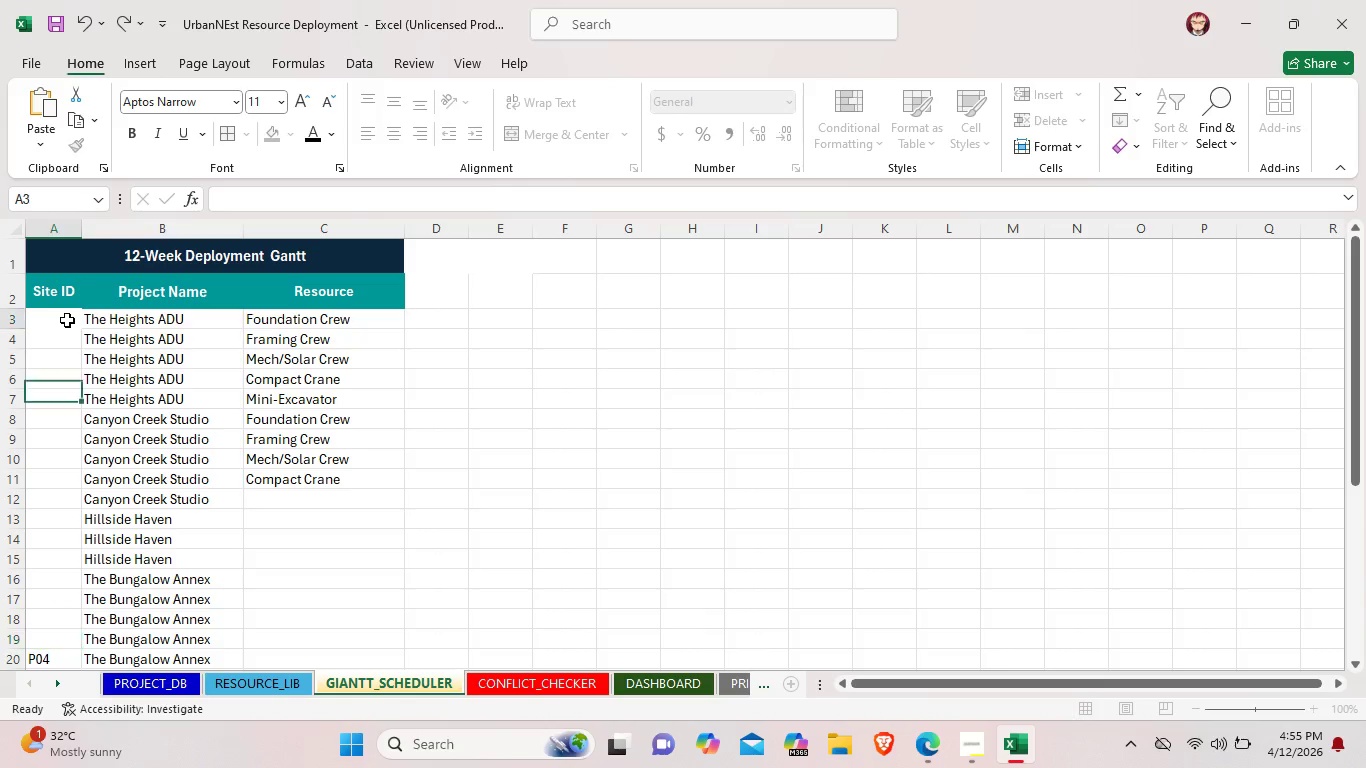 
double_click([67, 320])
 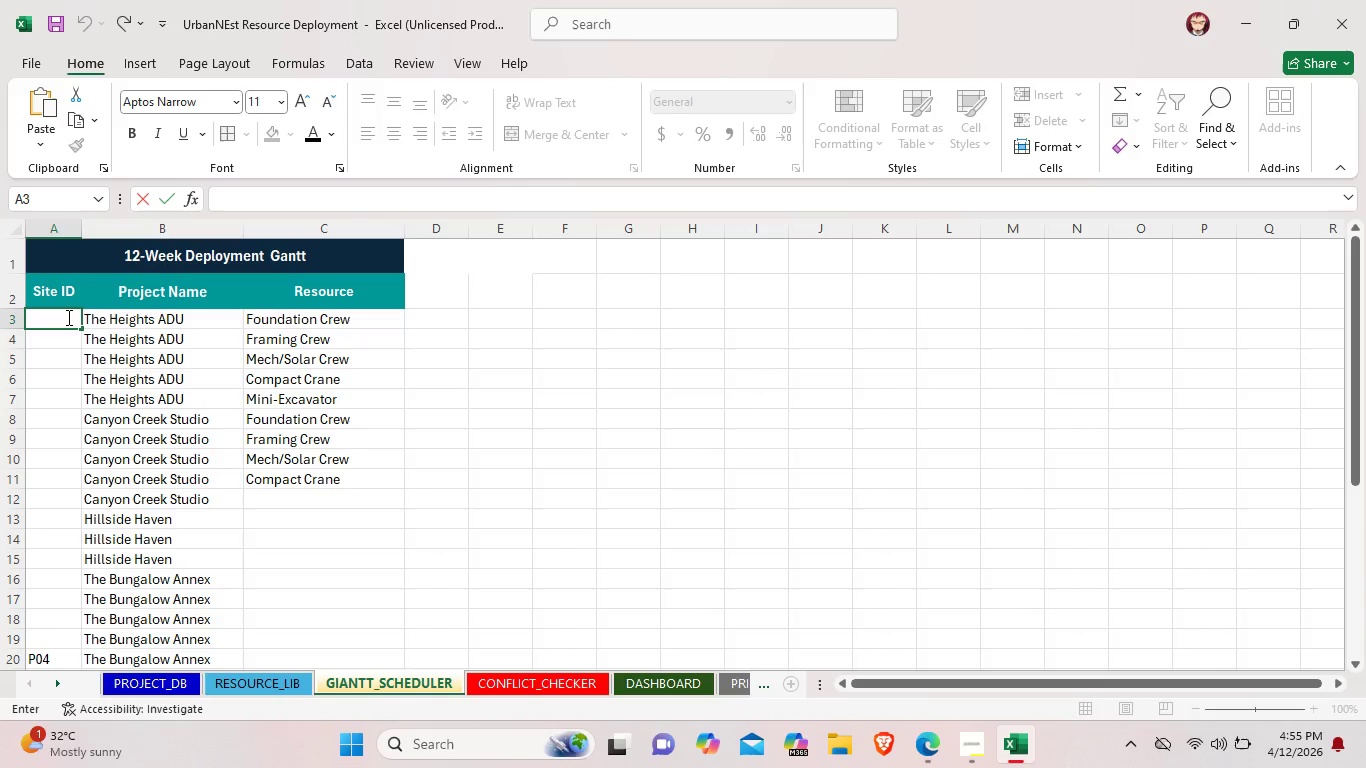 
type(P01)
 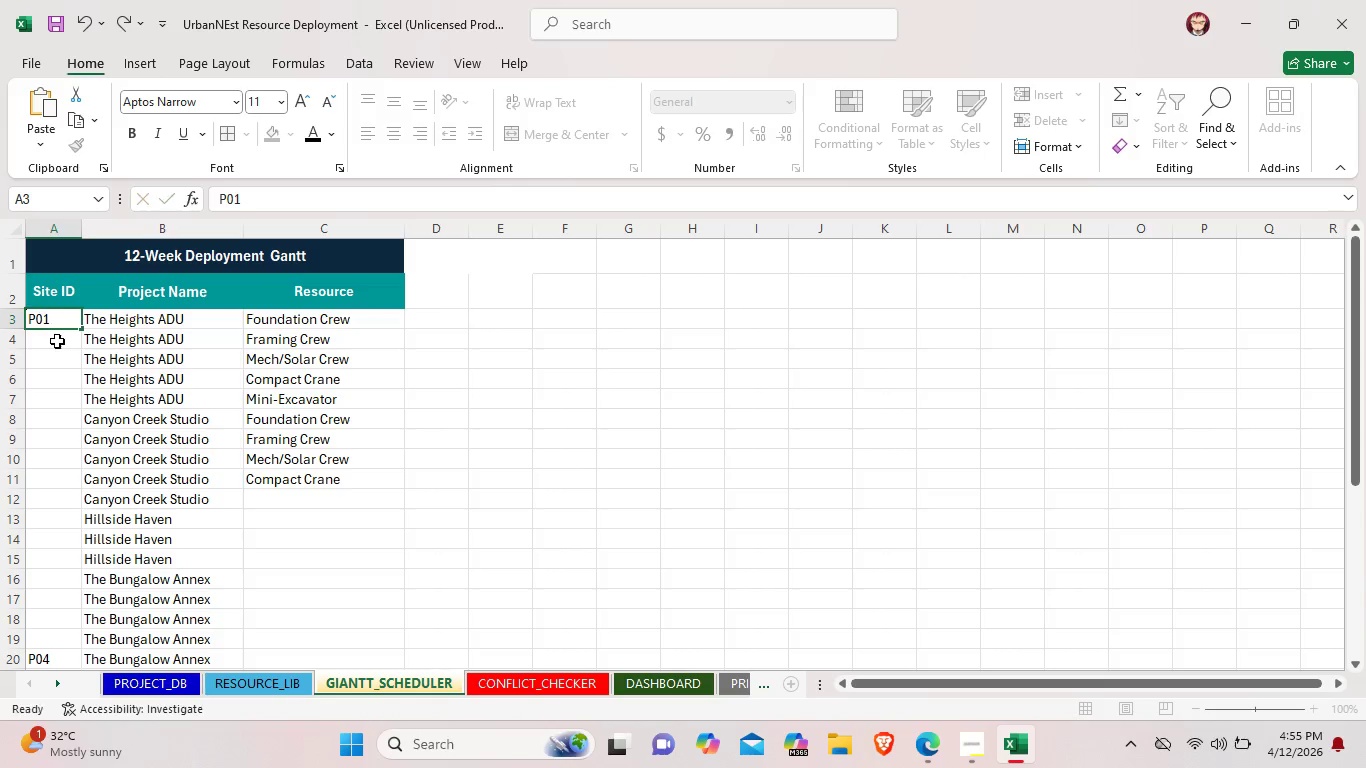 
double_click([57, 341])
 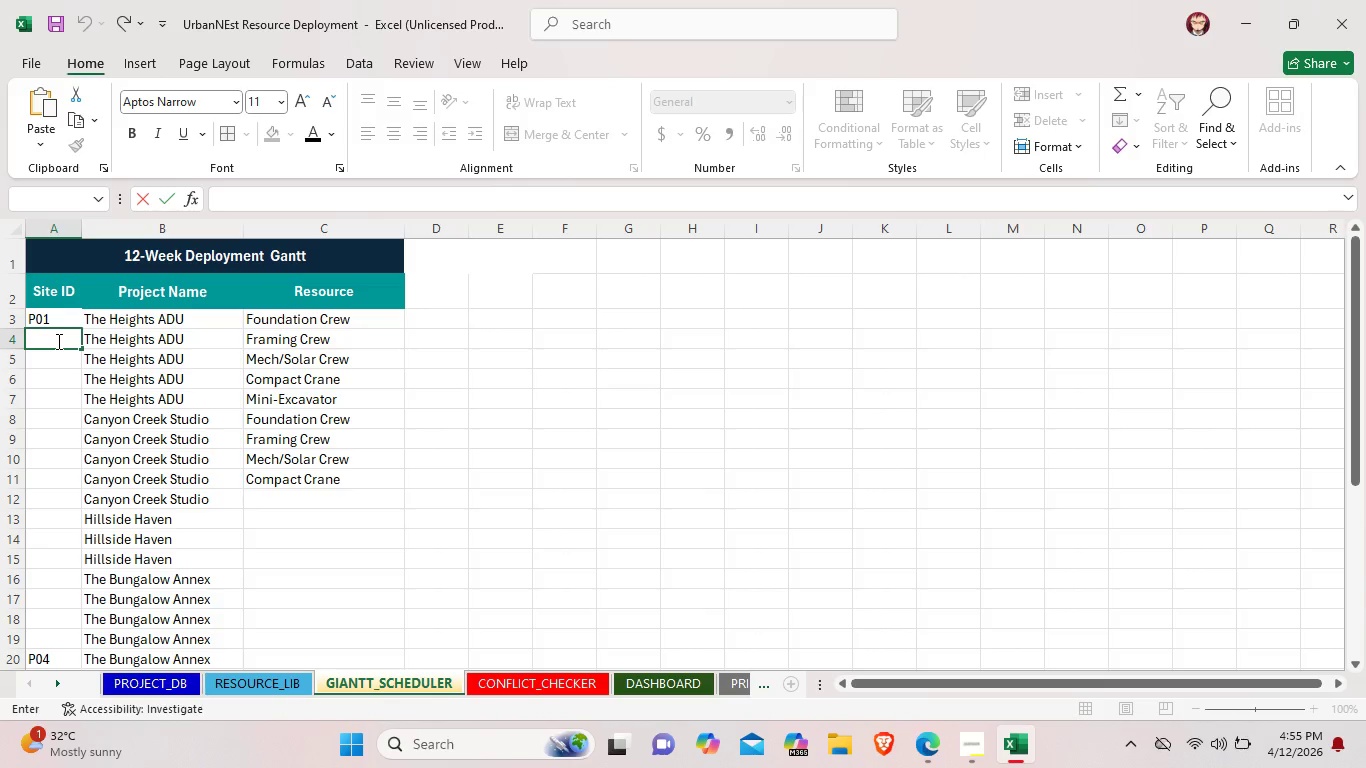 
type(_)
key(Backspace)
type(p)
key(Backspace)
type(P01)
 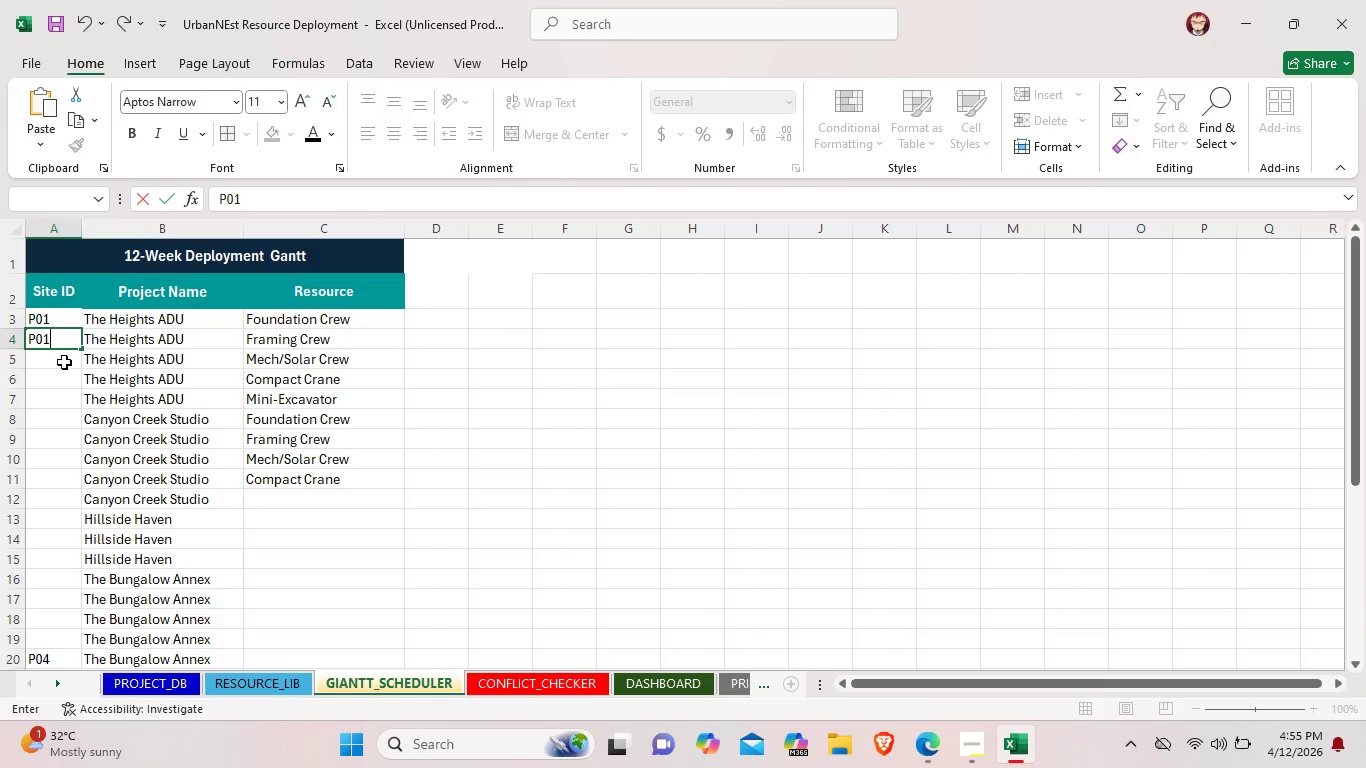 
double_click([64, 362])
 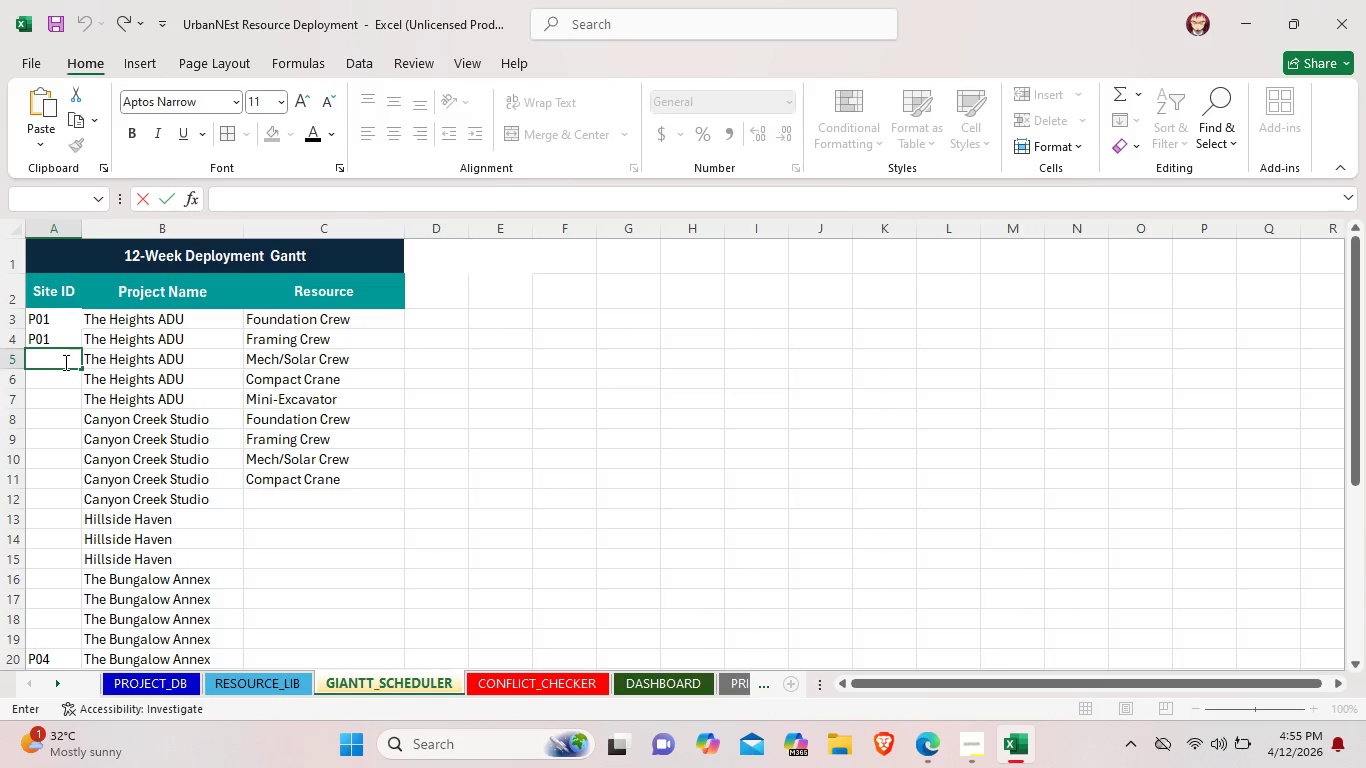 
type(P01)
 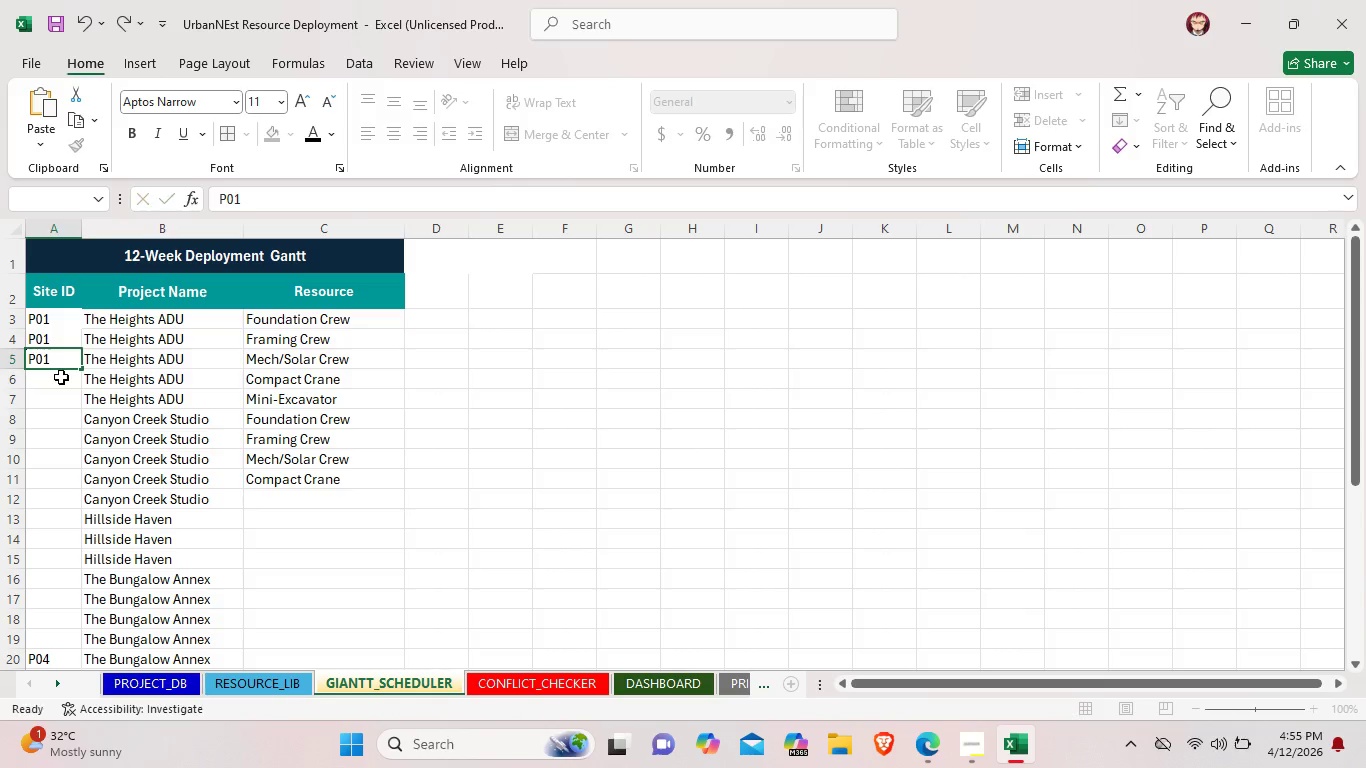 
double_click([61, 377])
 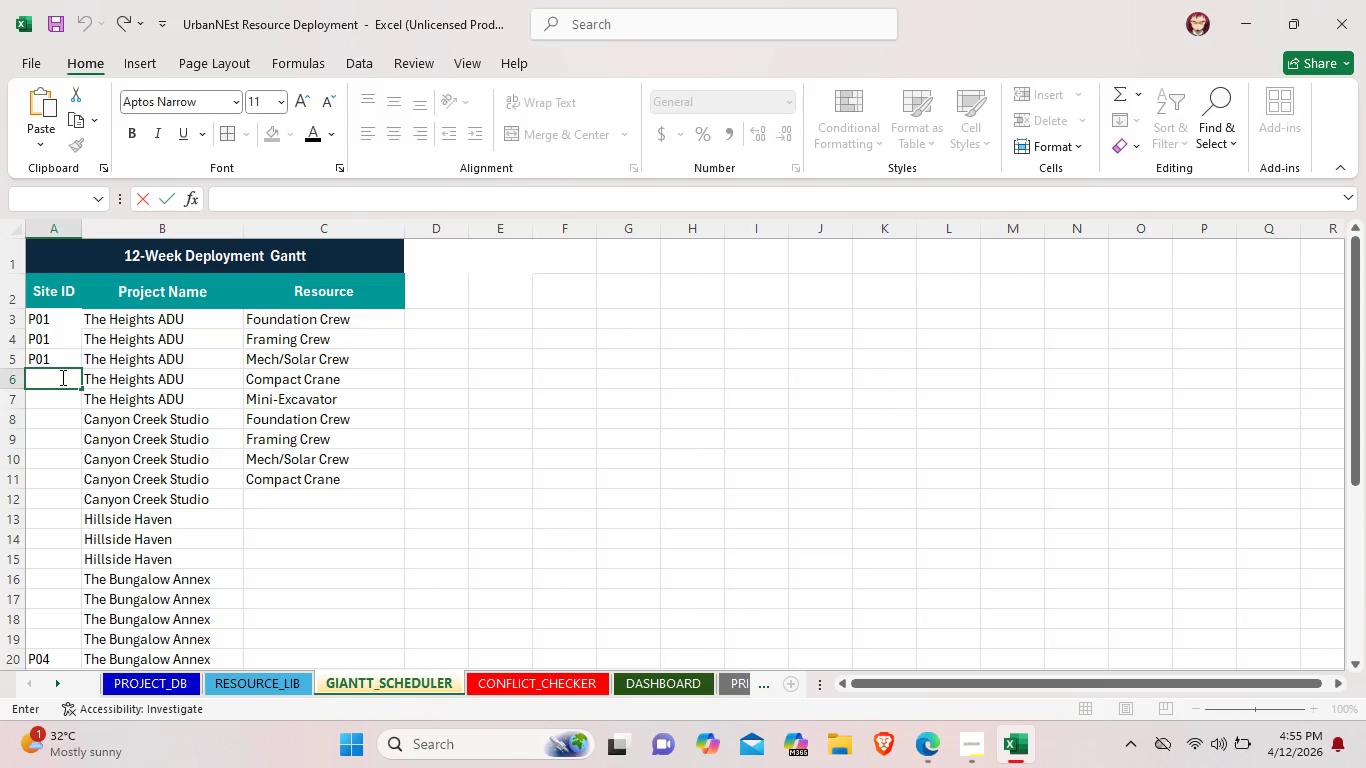 
type(P01)
 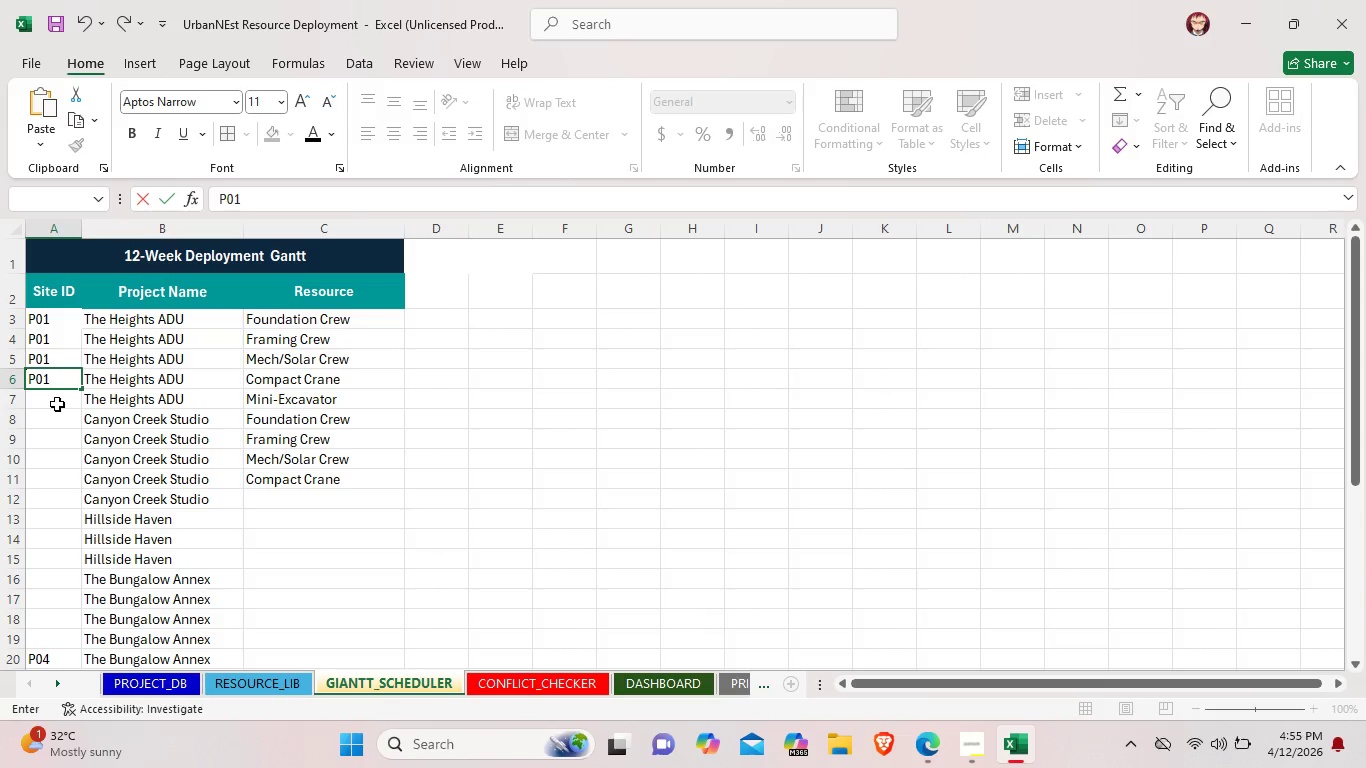 
double_click([57, 404])
 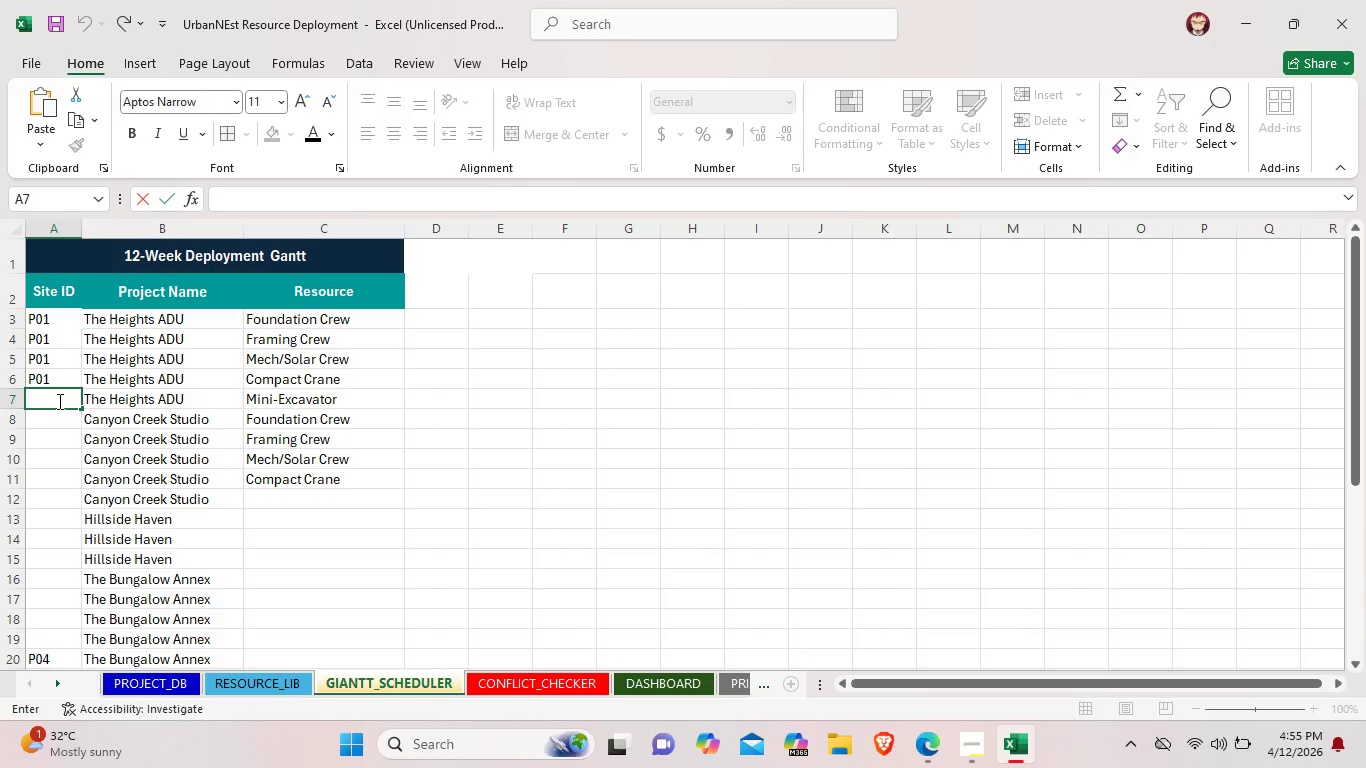 
type(_)
key(Backspace)
type(P01)
 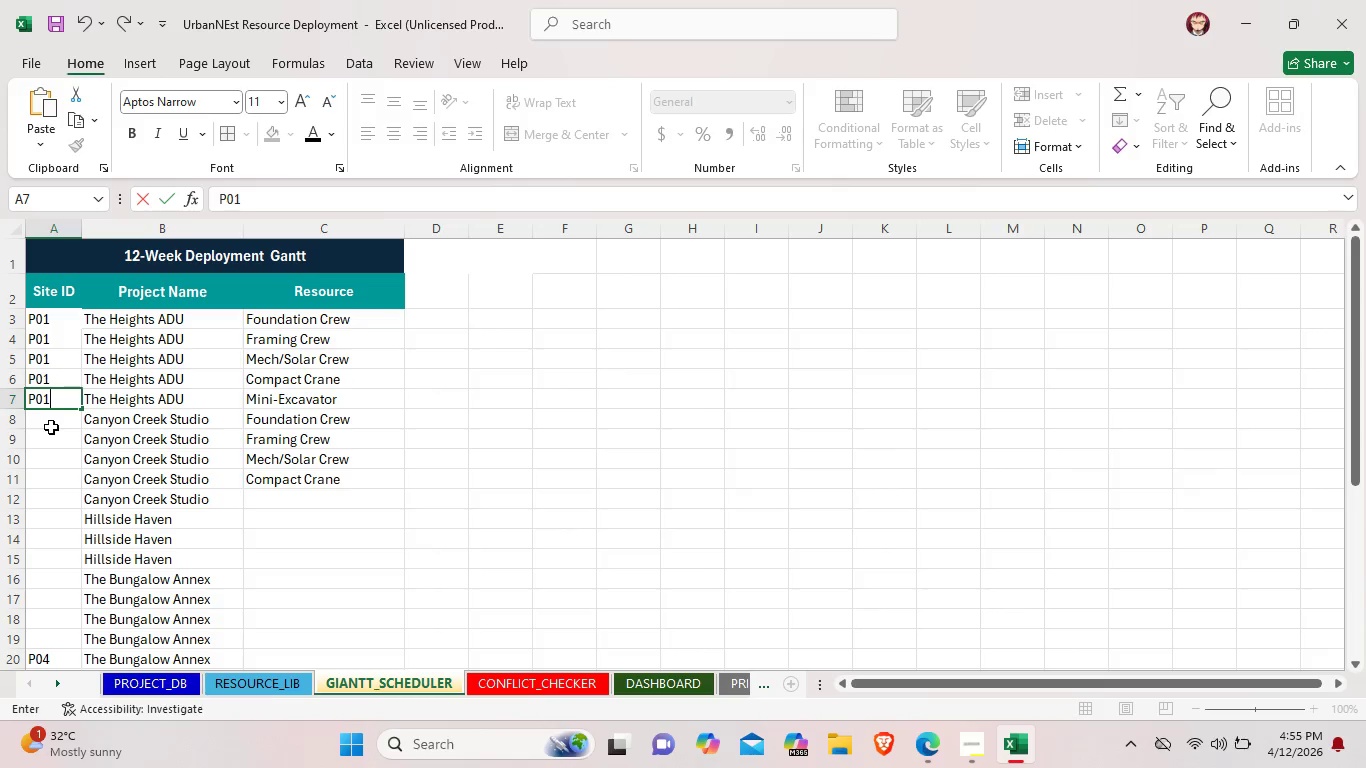 
double_click([53, 425])
 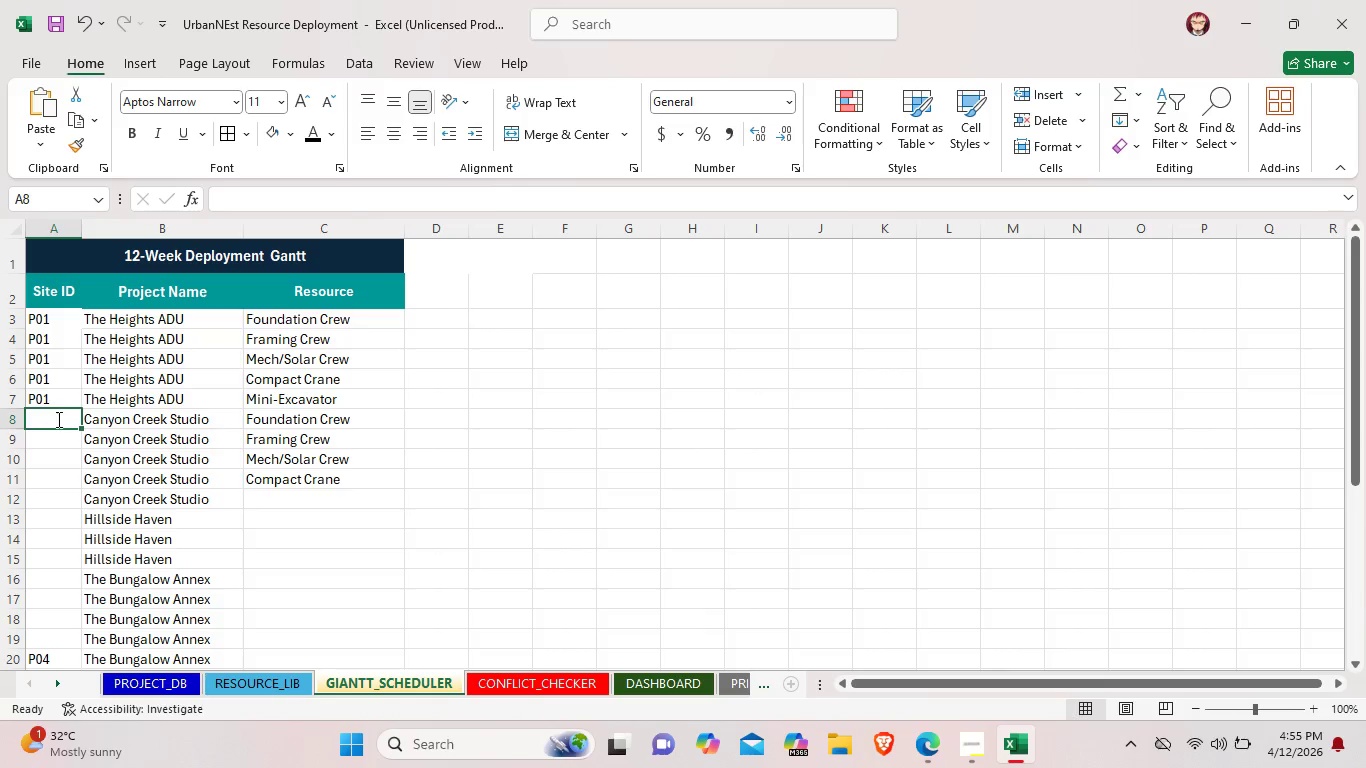 
double_click([57, 419])
 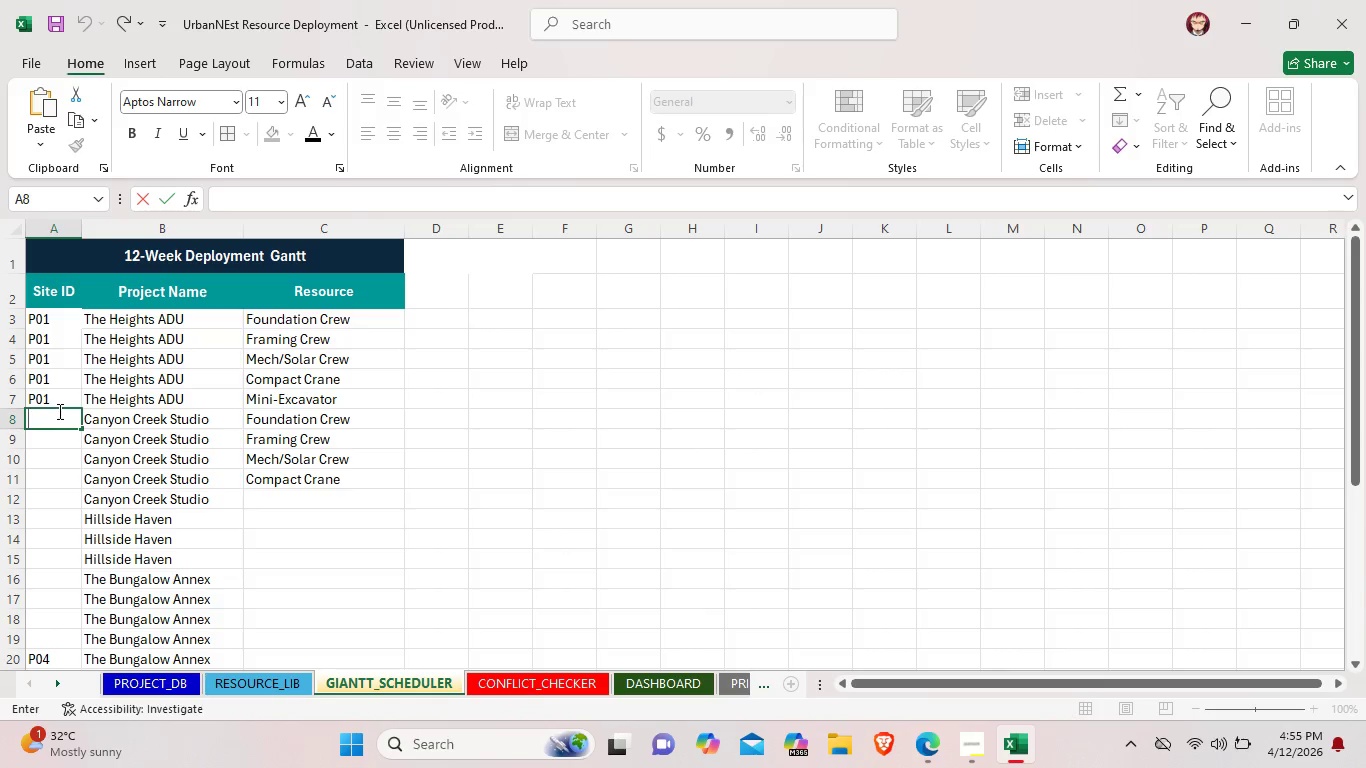 
wait(5.48)
 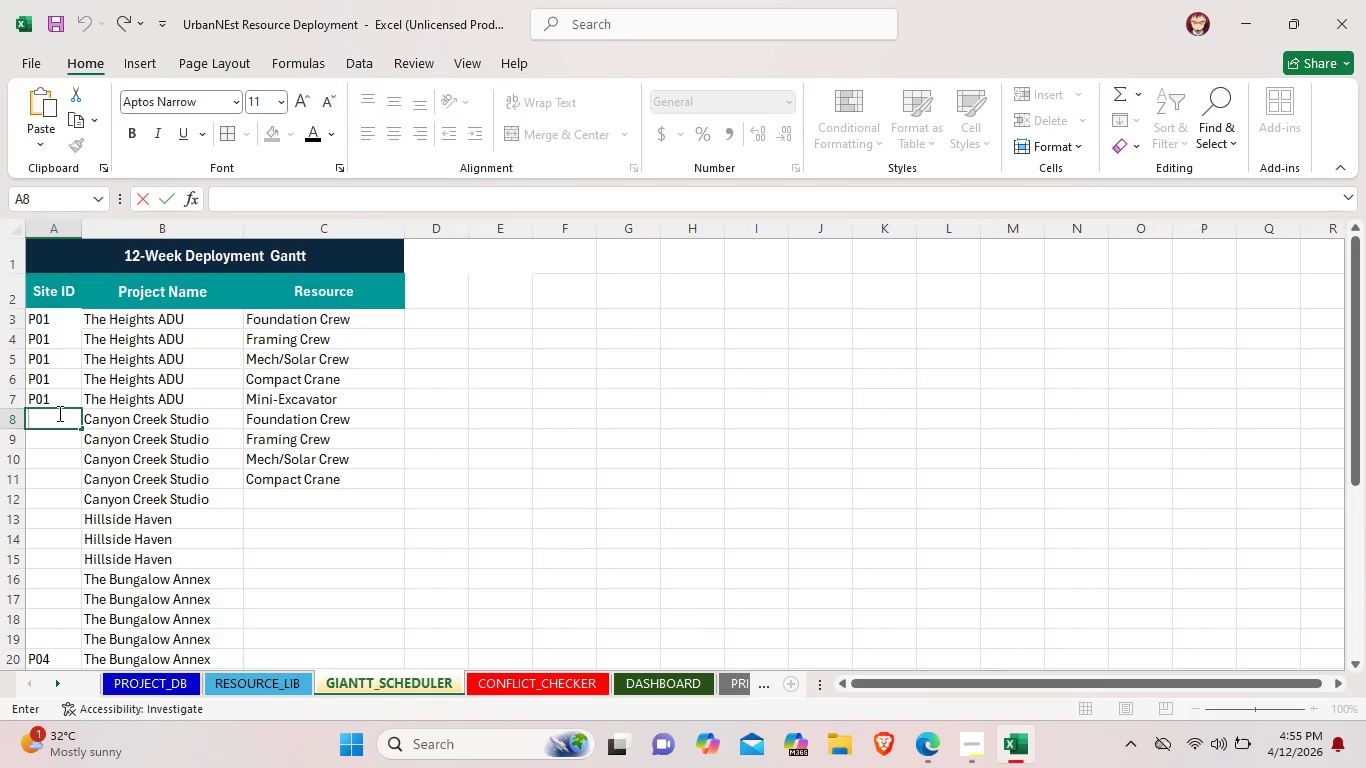 
type(P02)
 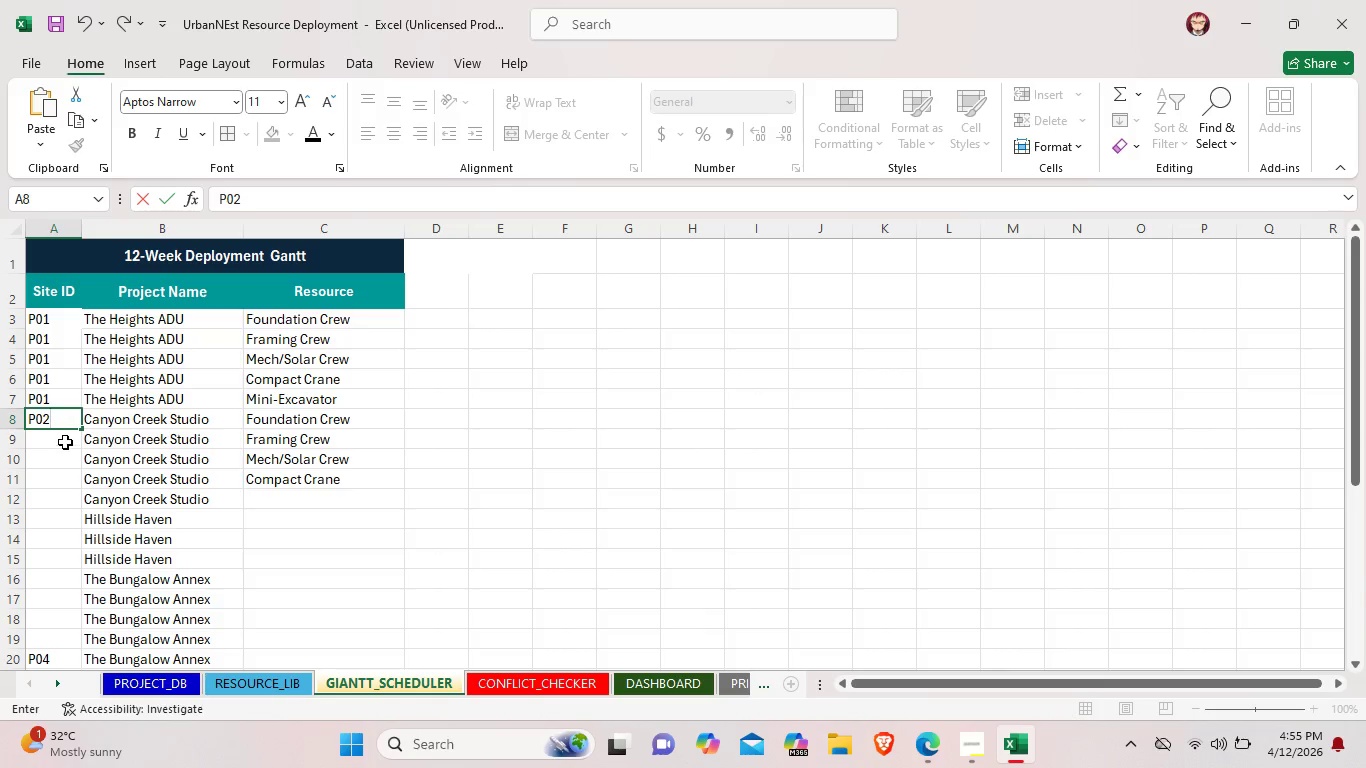 
double_click([65, 442])
 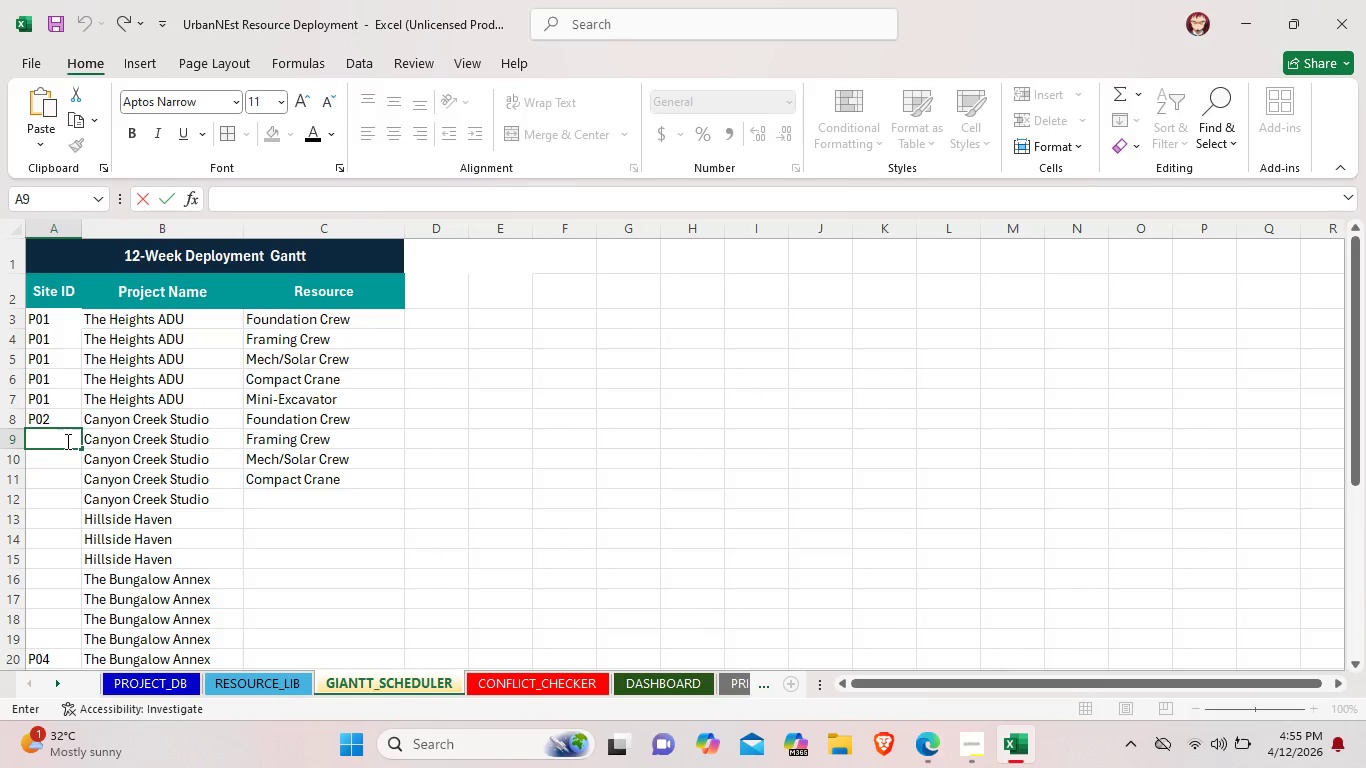 
type(P)2)
key(Backspace)
key(Backspace)
type(02)
 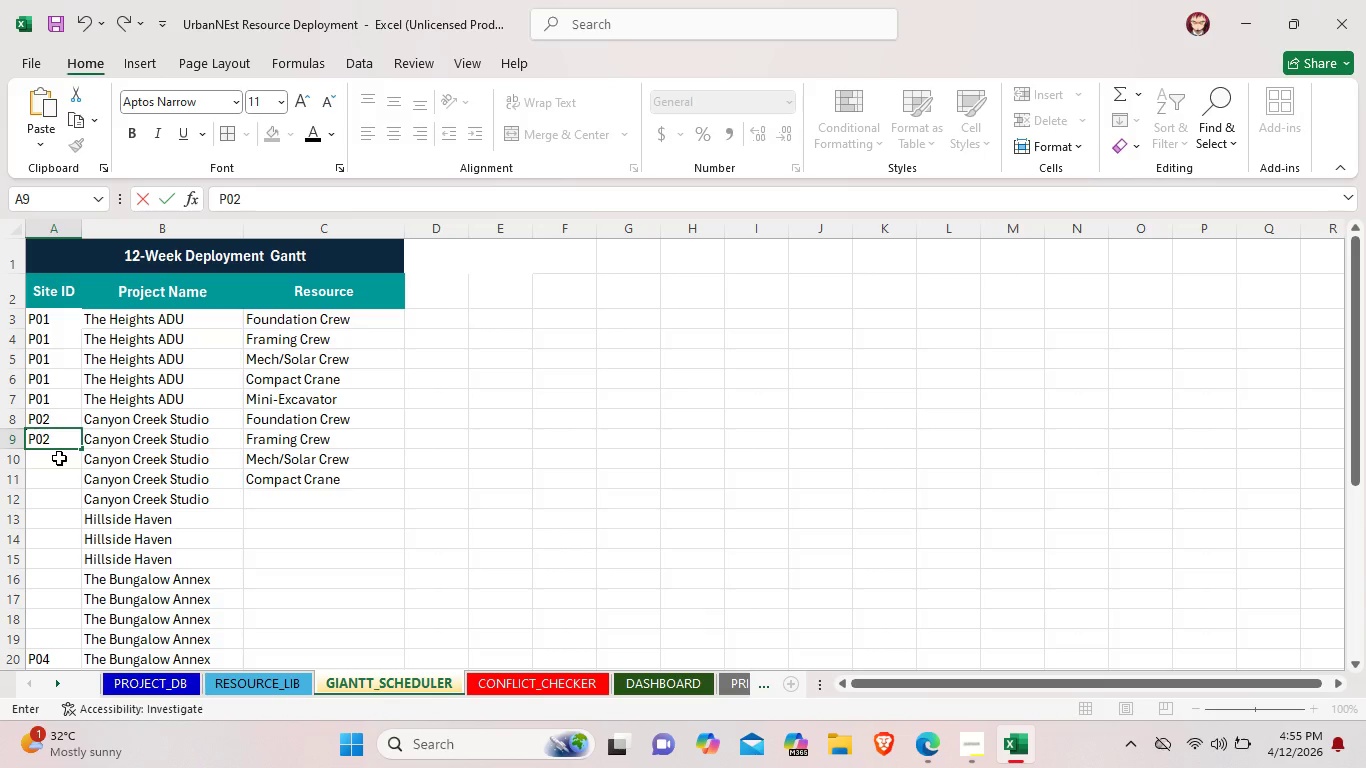 
double_click([59, 458])
 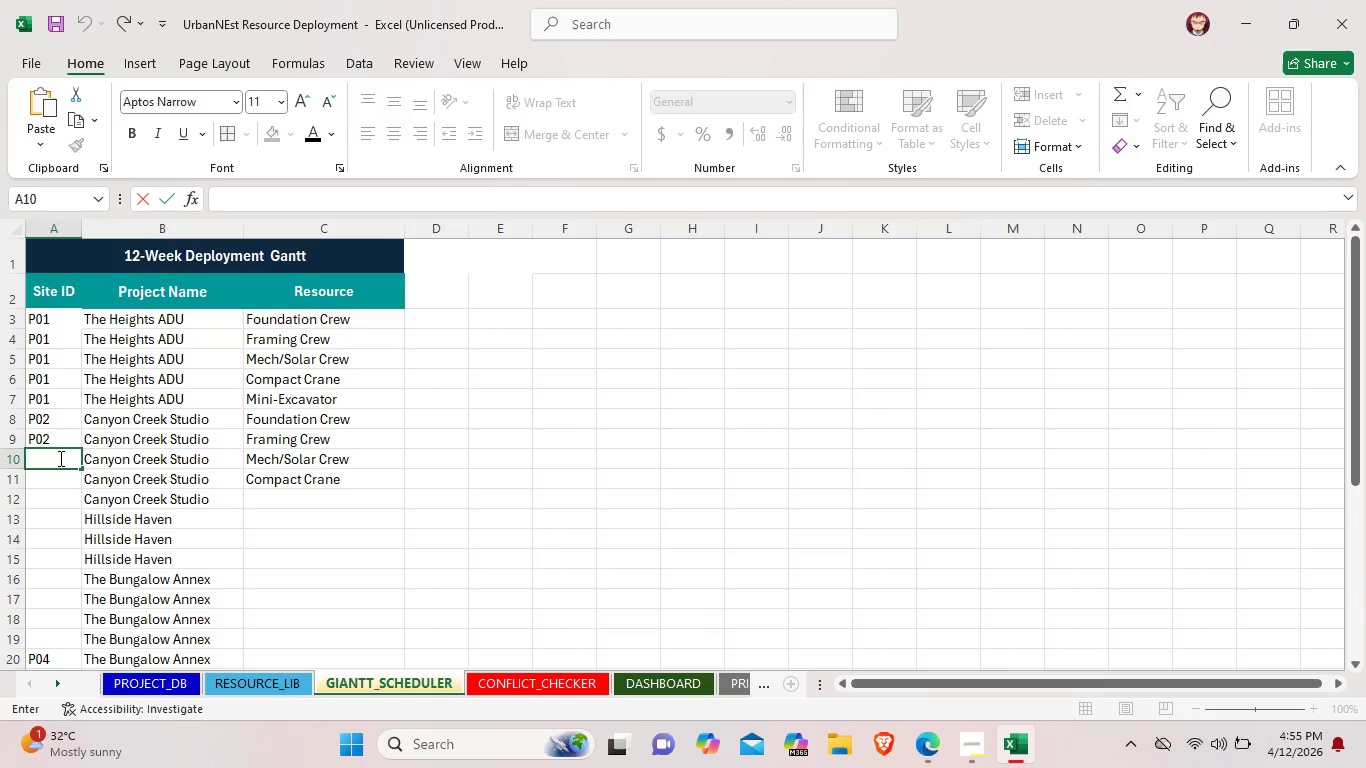 
type(P02)
 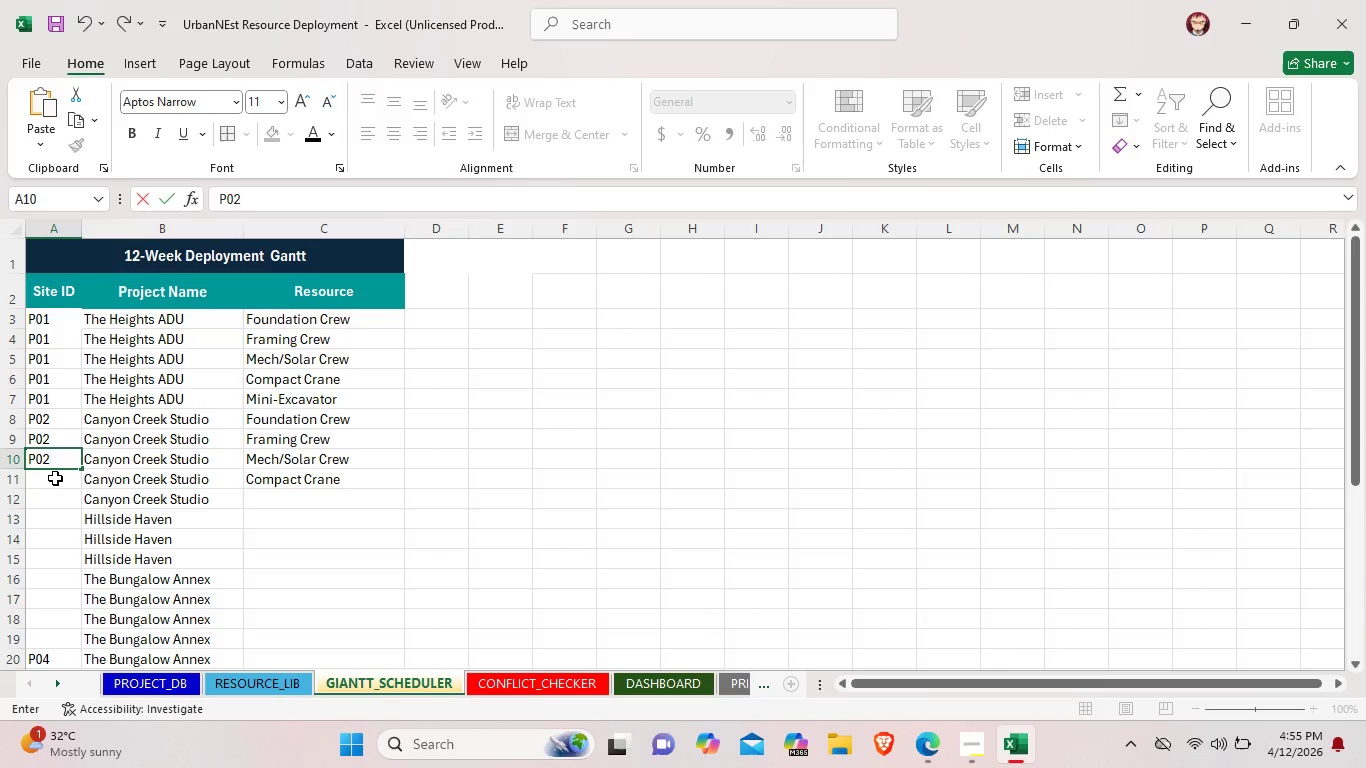 
double_click([55, 478])
 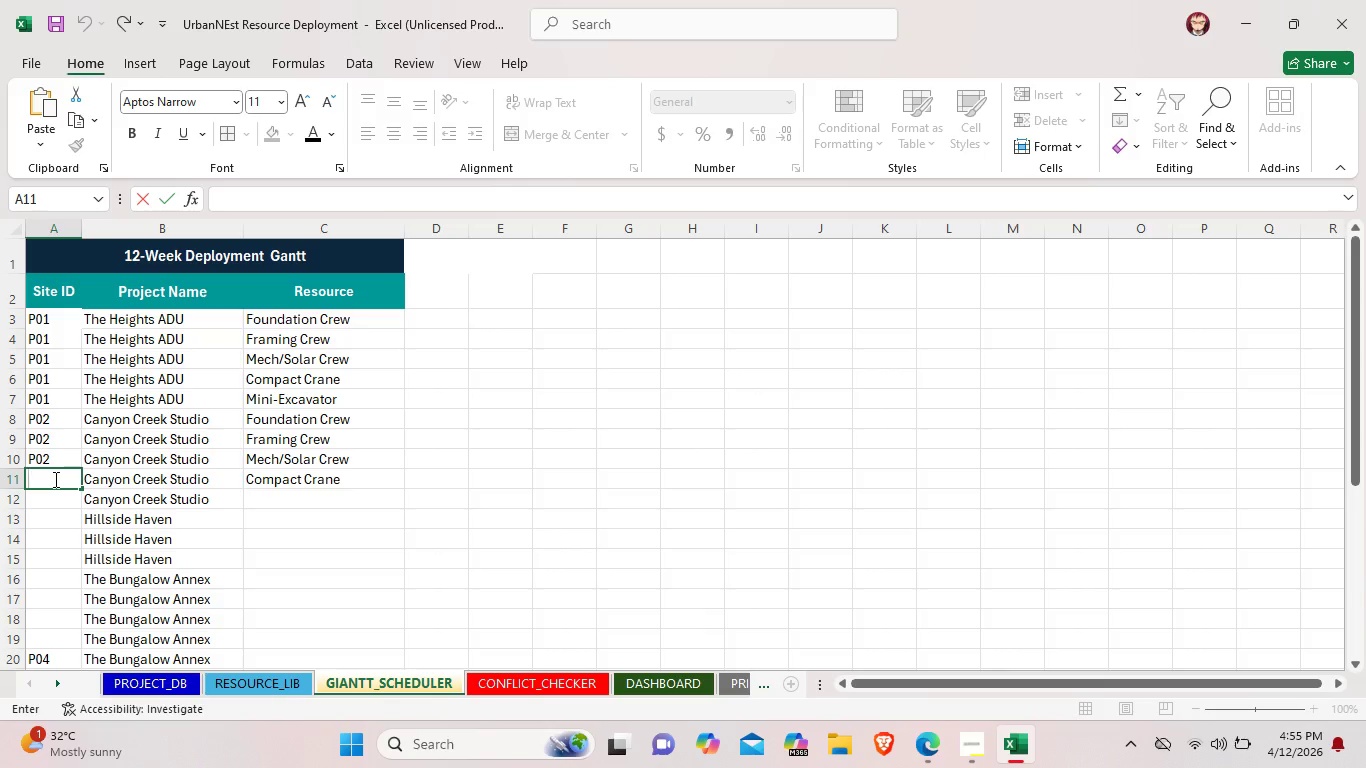 
wait(5.78)
 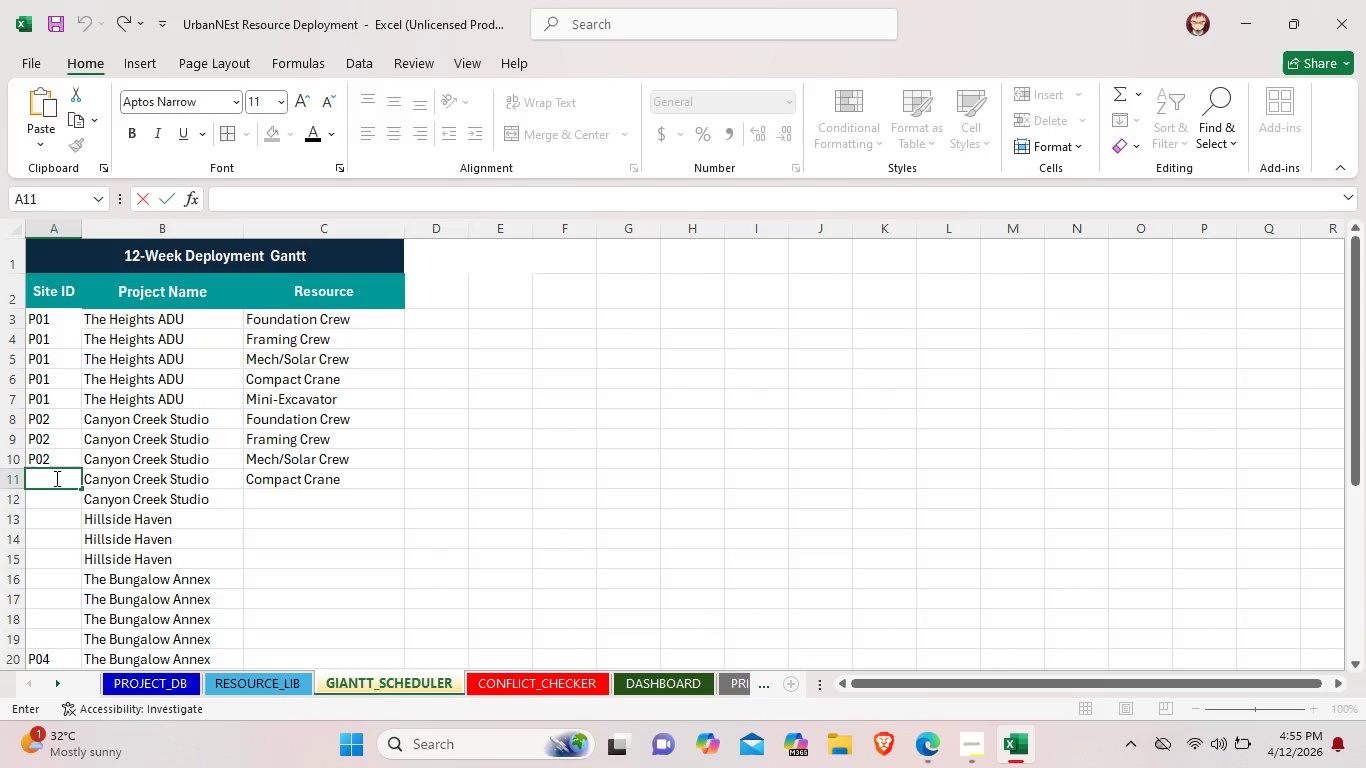 
type(P02)
 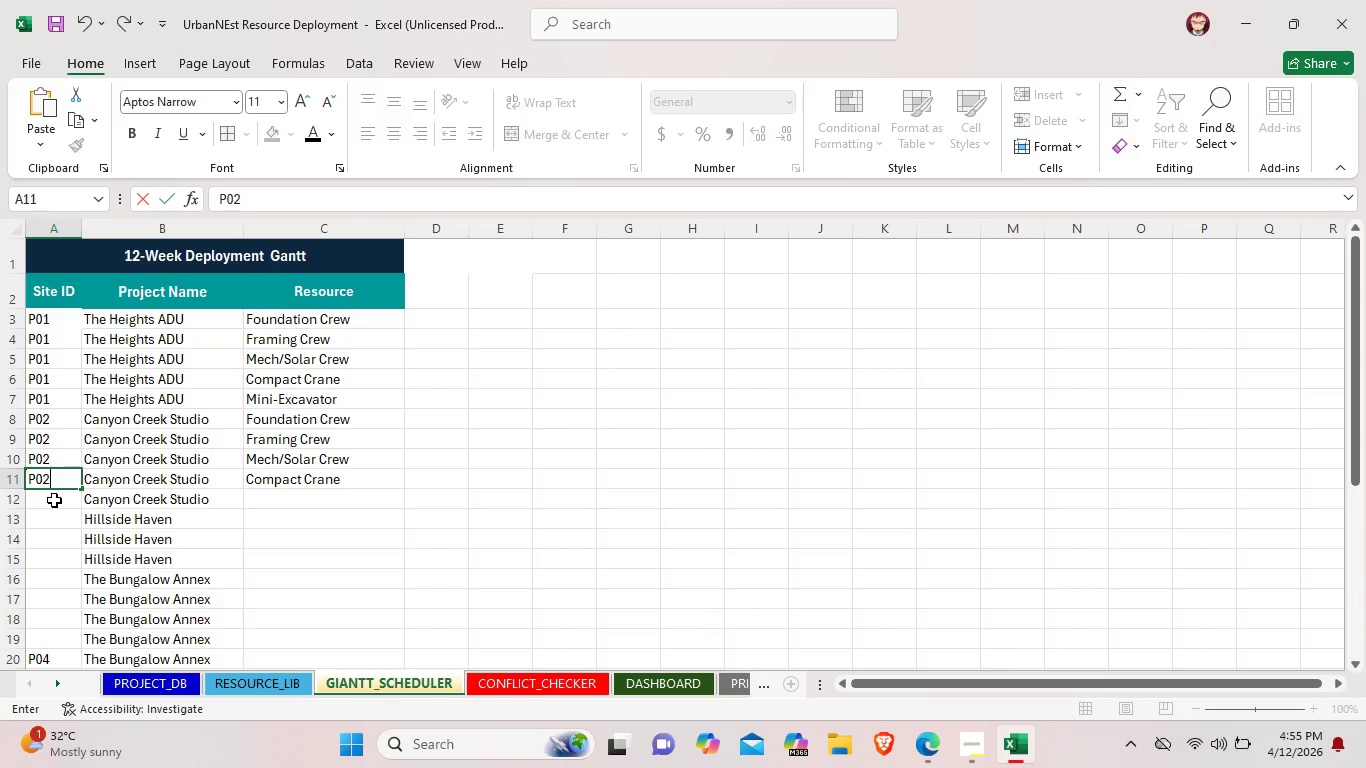 
double_click([55, 501])
 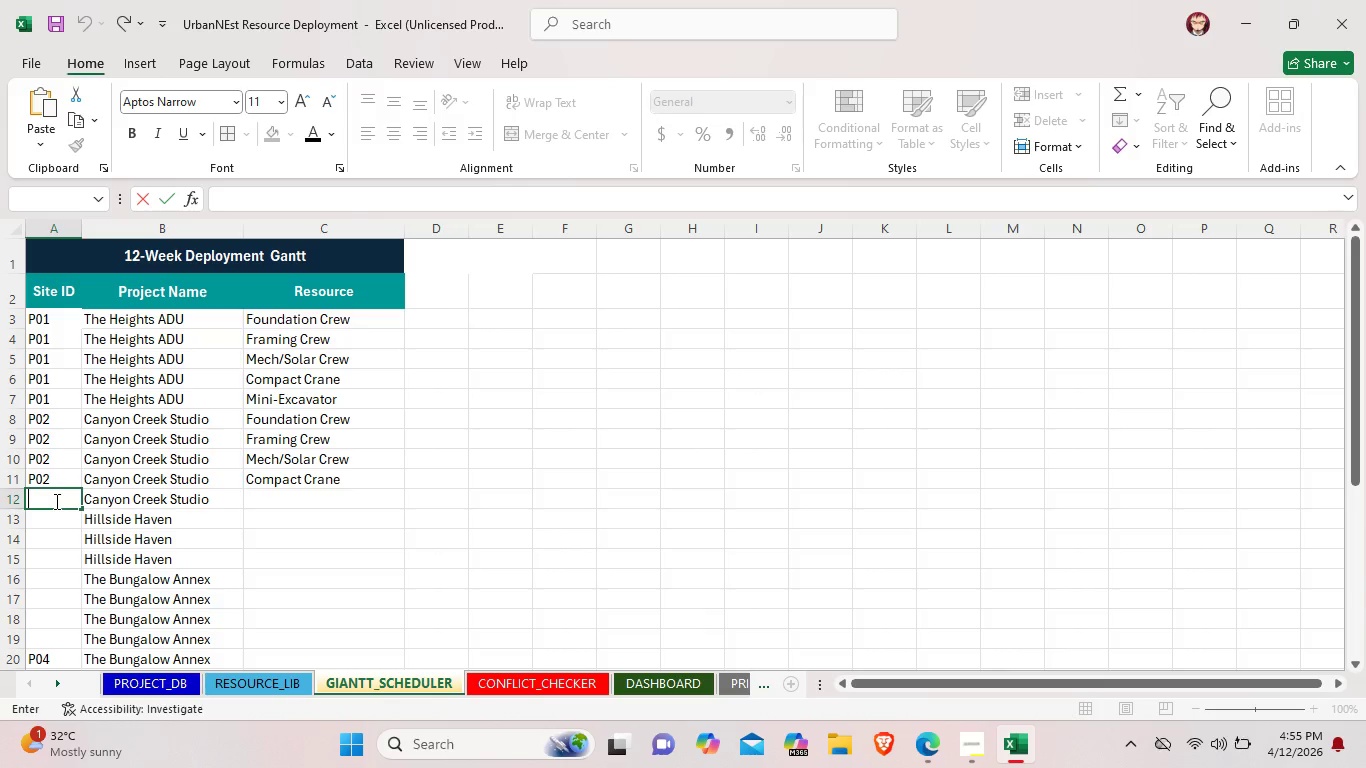 
type(P03)
 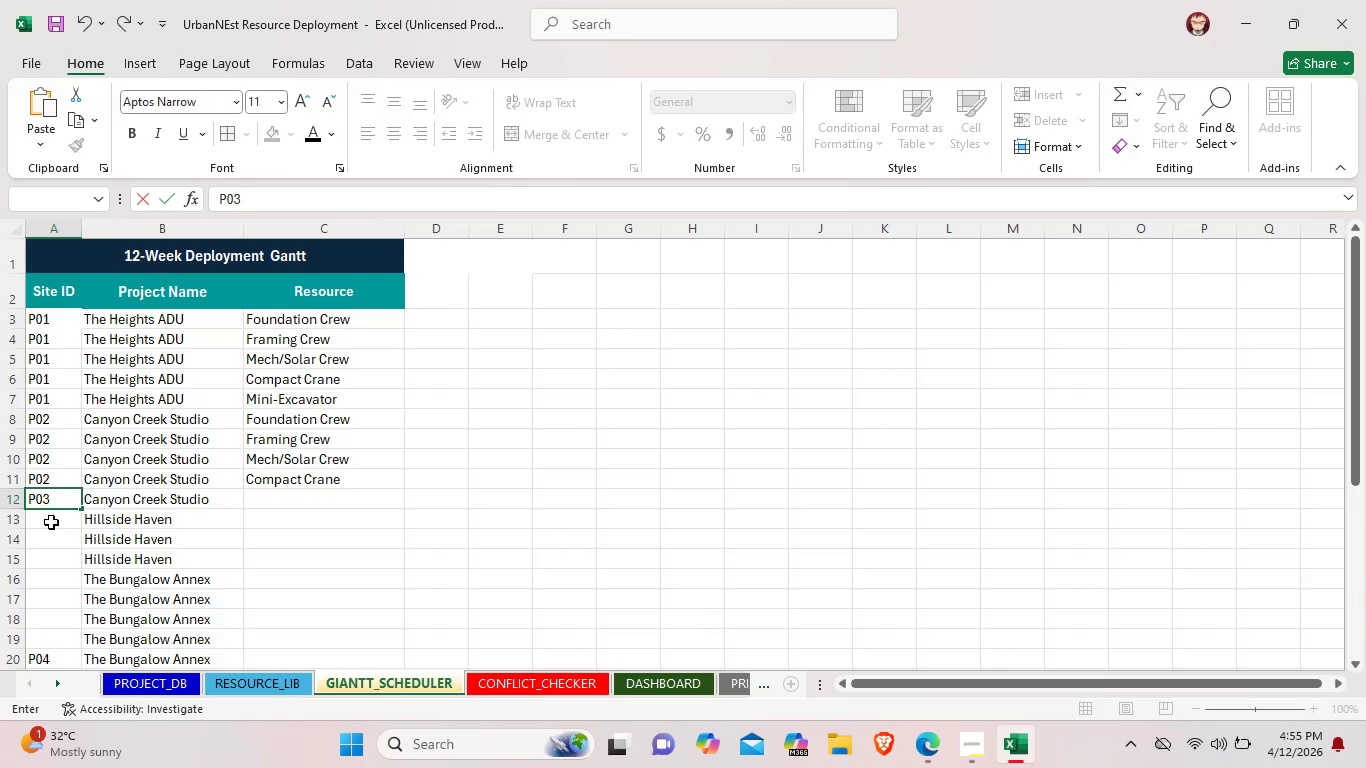 
double_click([51, 522])
 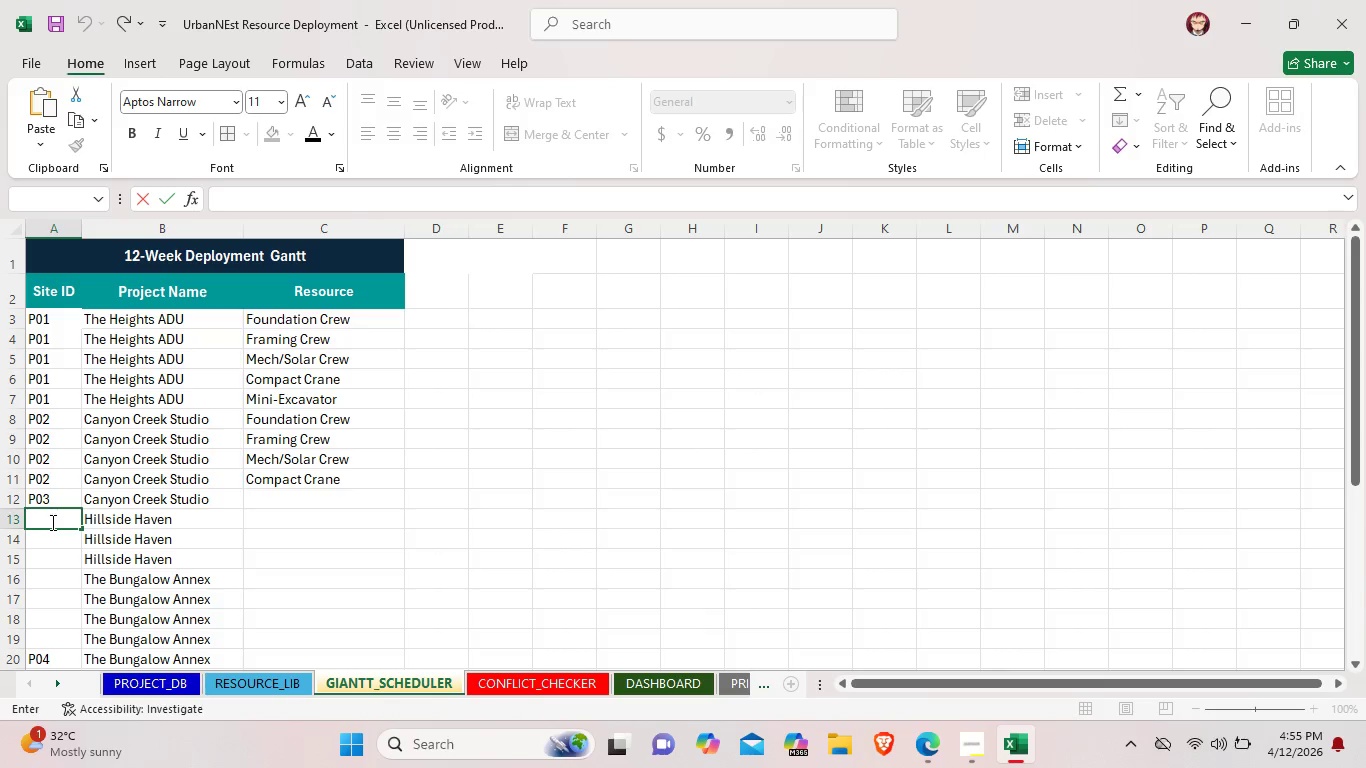 
type(P03)
 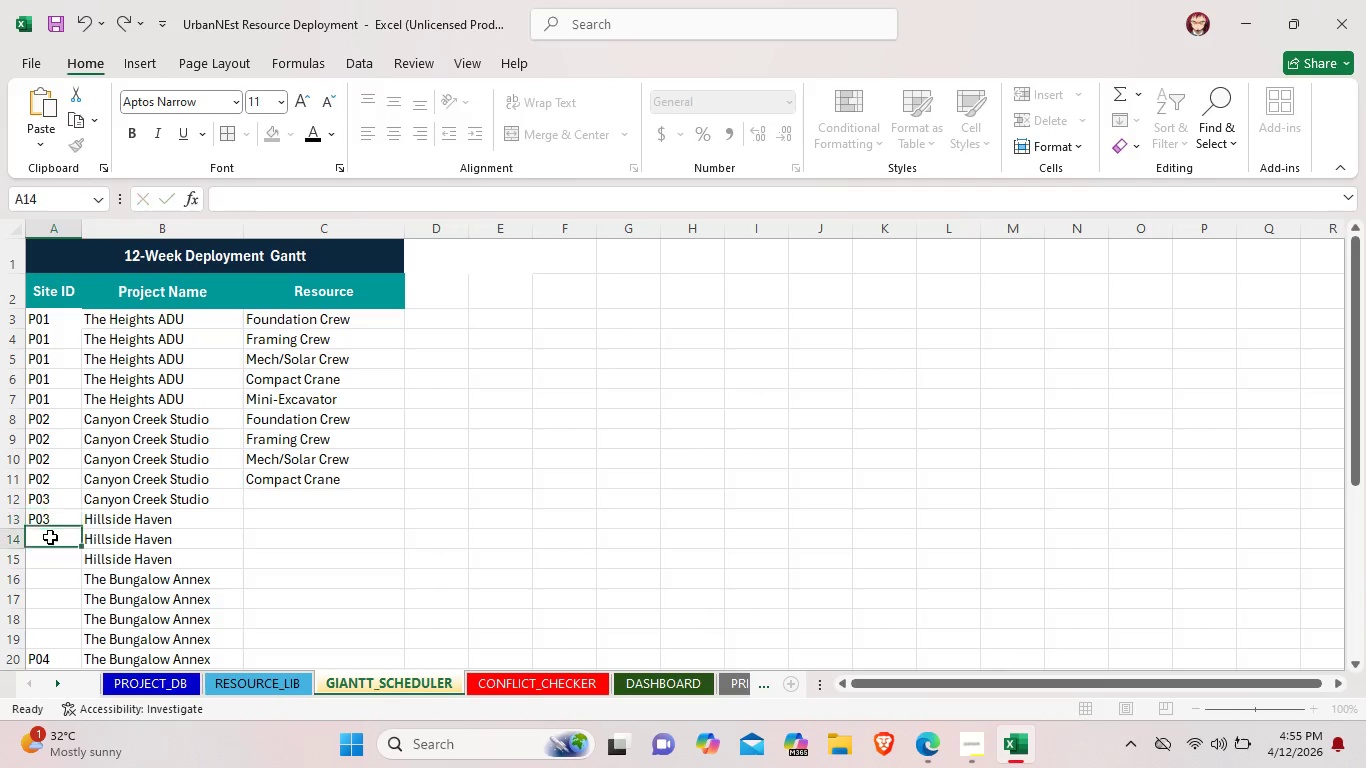 
double_click([50, 537])
 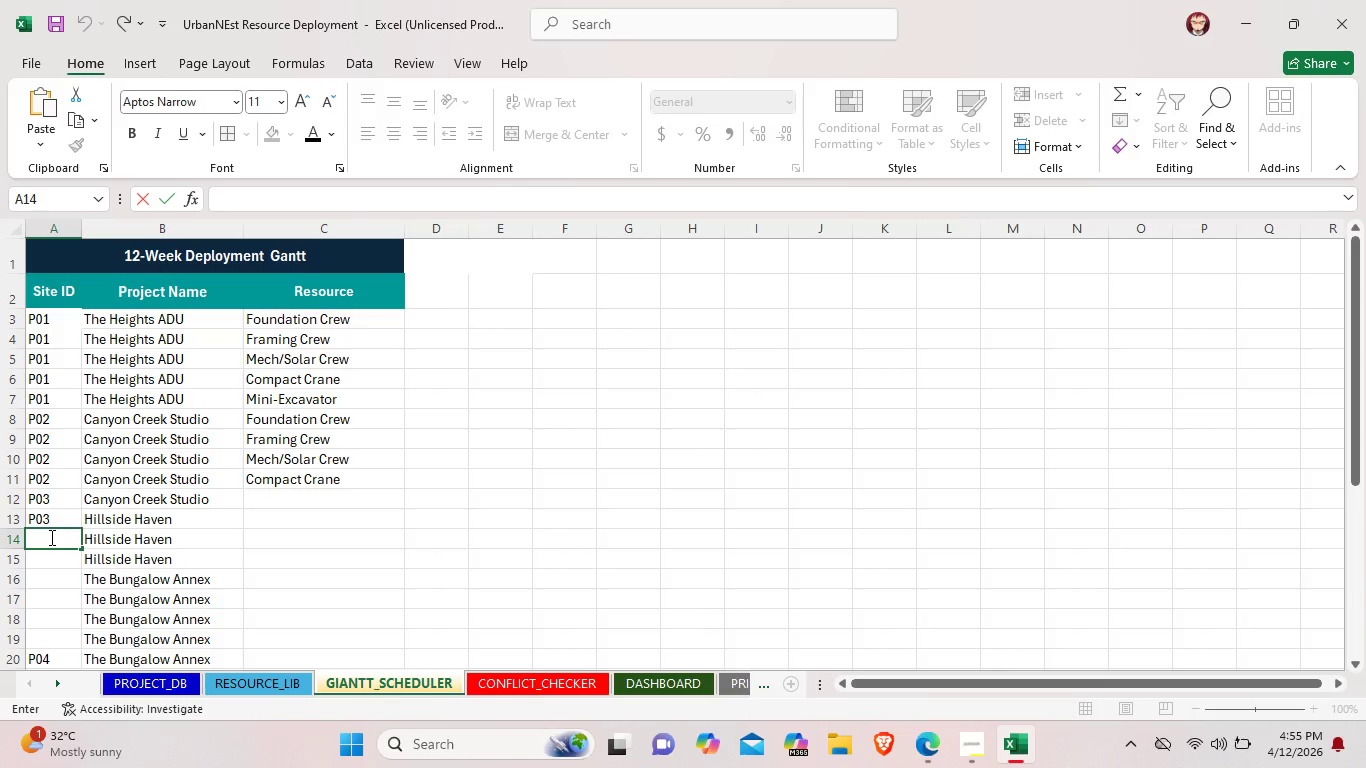 
type(P03)
 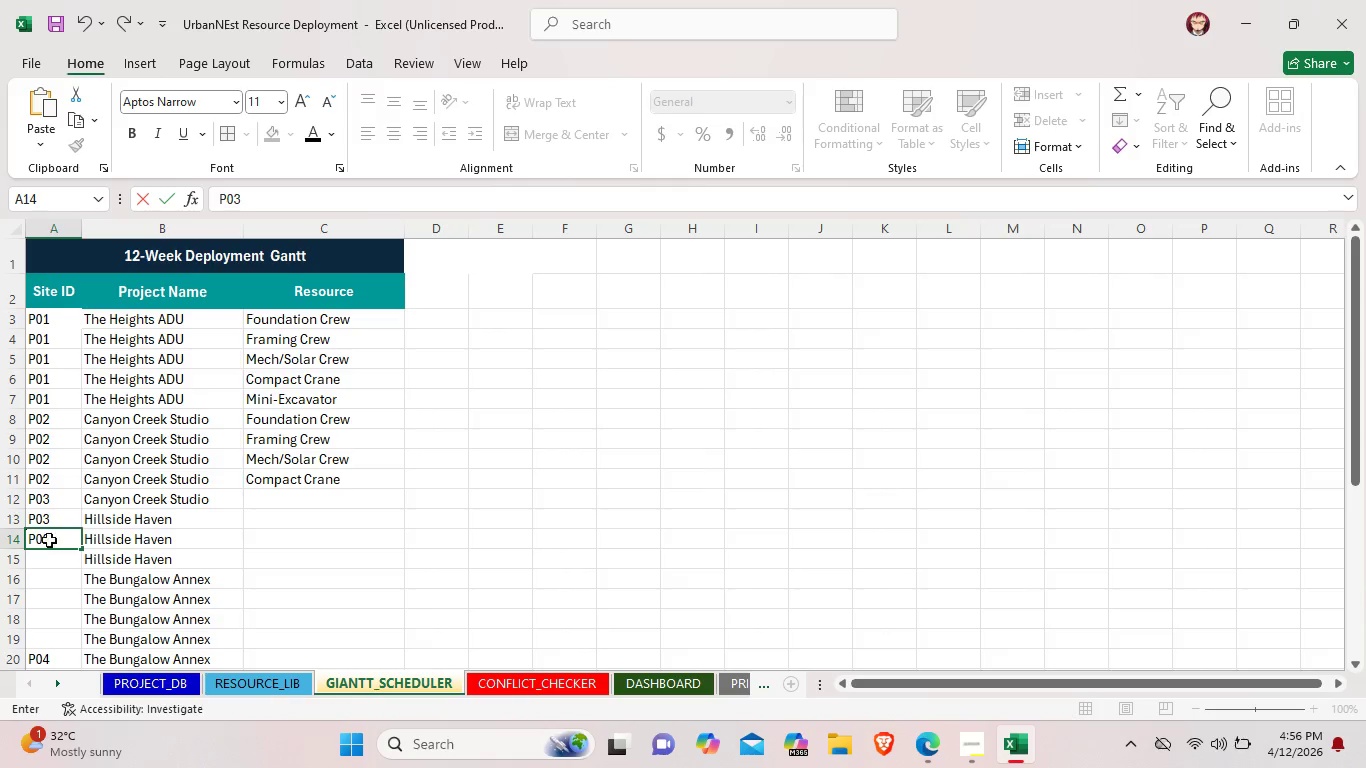 
scroll: coordinate [49, 540], scroll_direction: down, amount: 1.0
 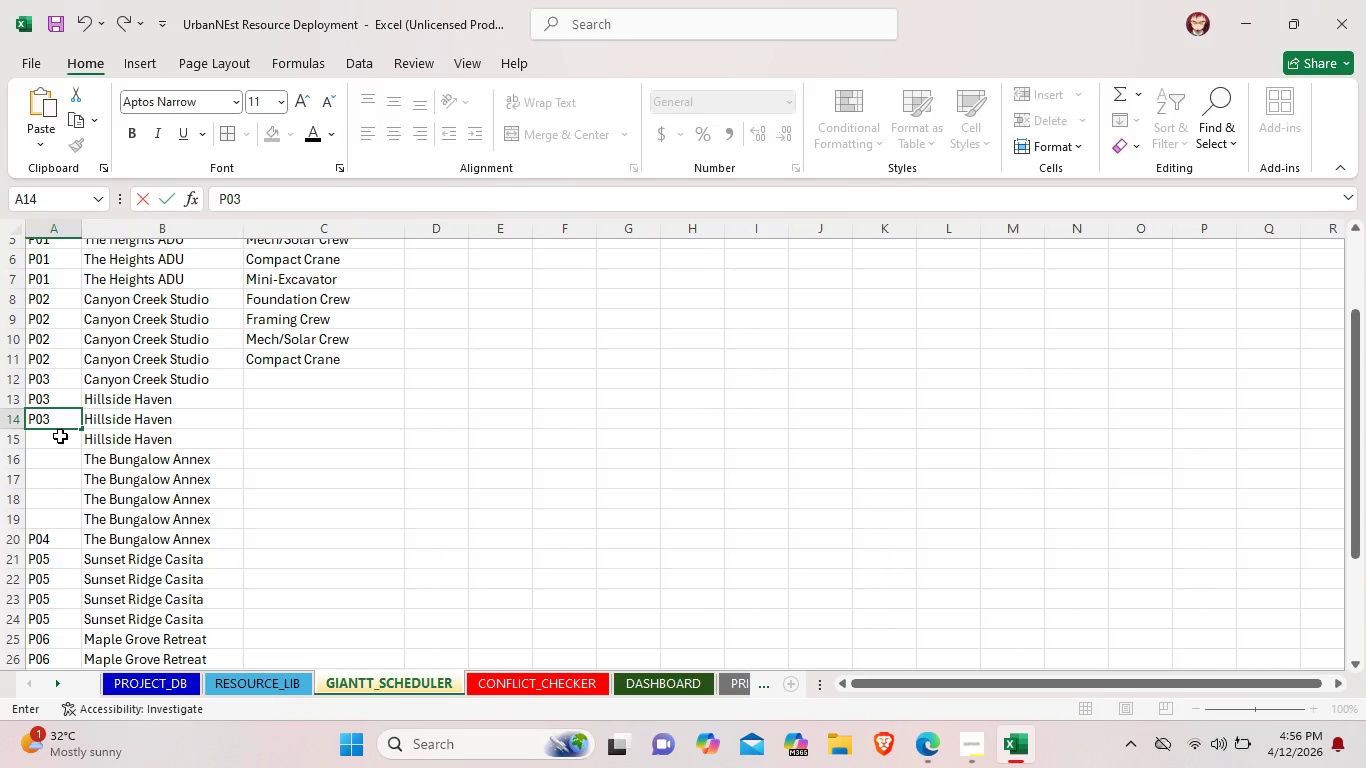 
double_click([60, 436])
 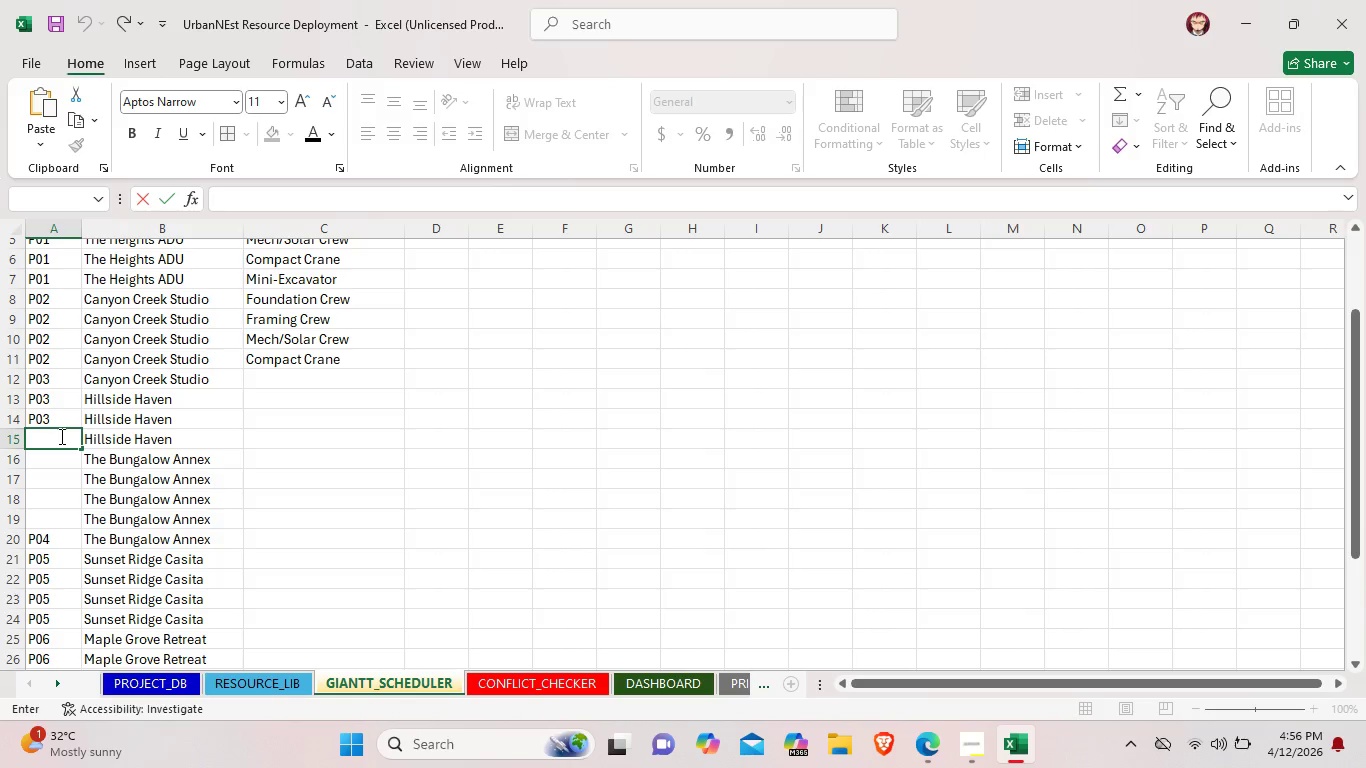 
wait(5.42)
 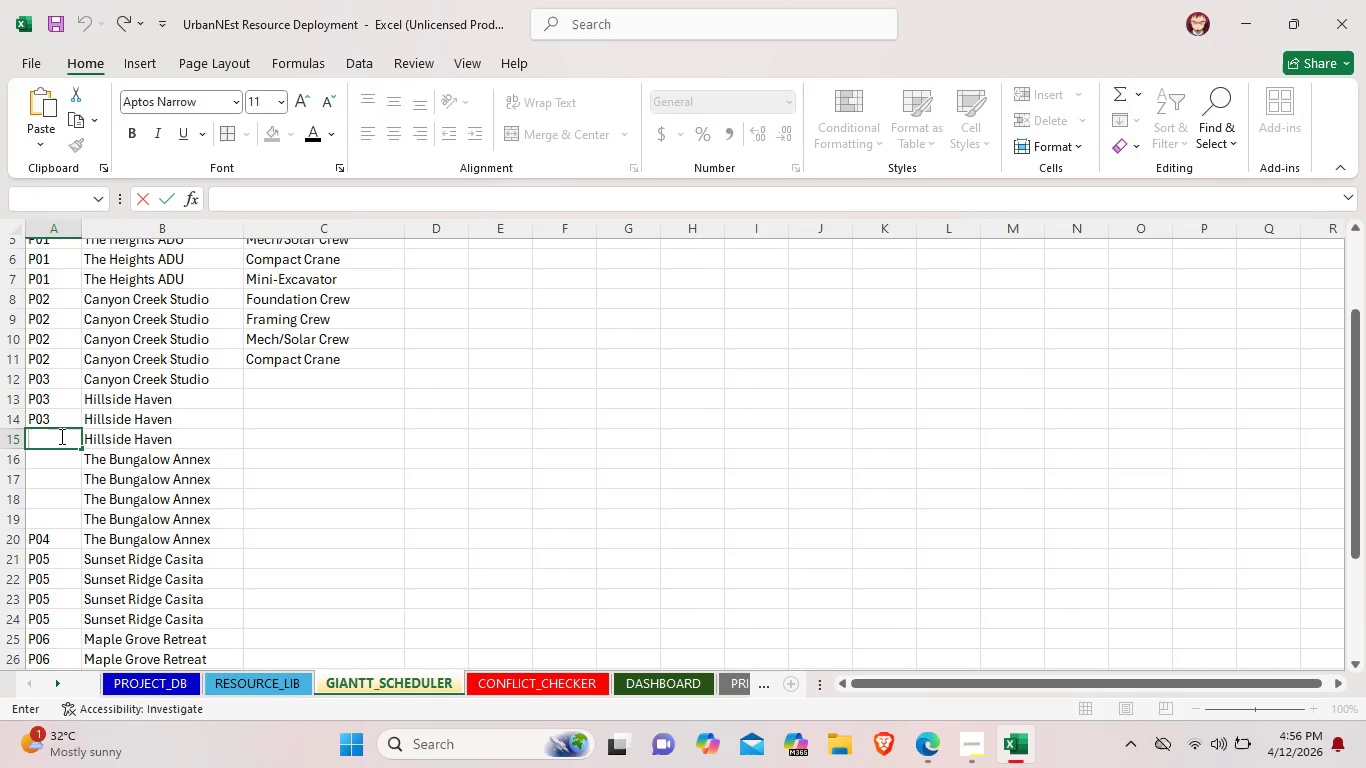 
type(P04)
 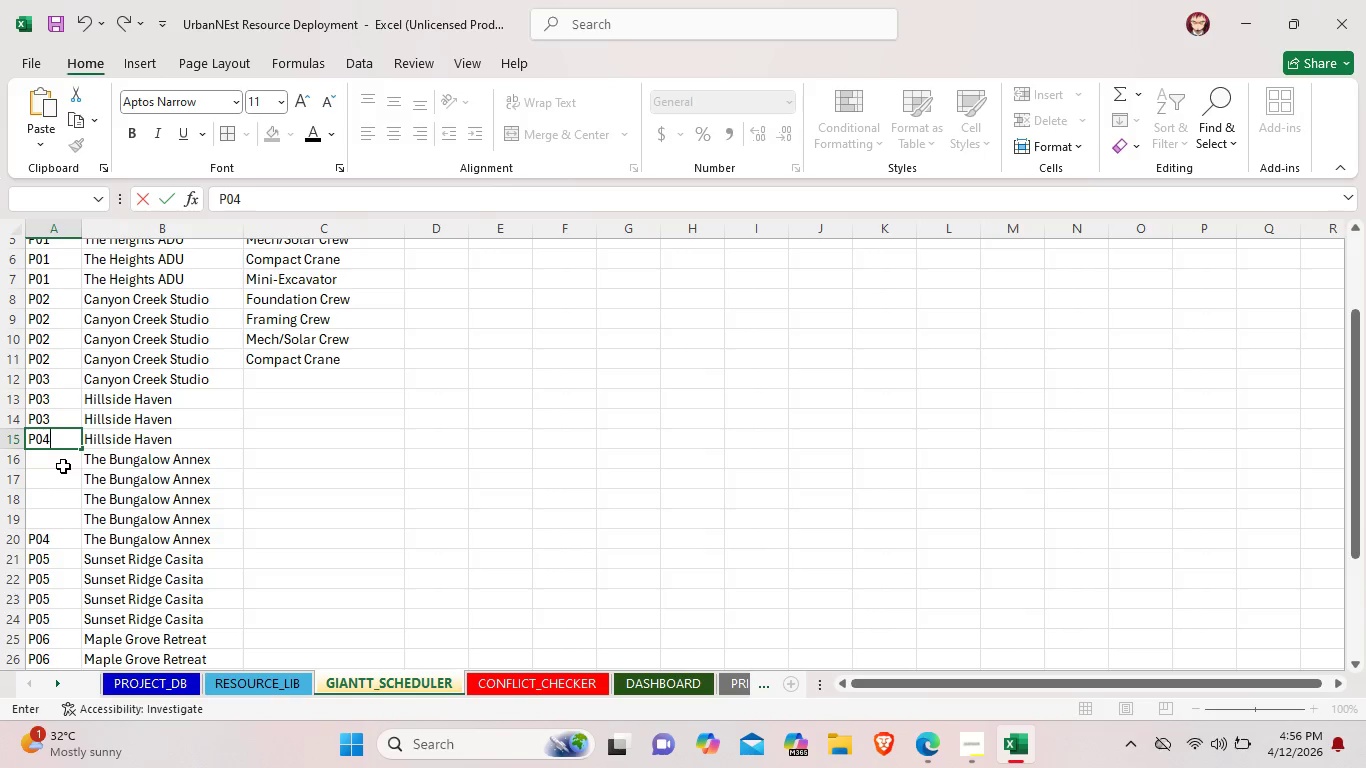 
double_click([63, 465])
 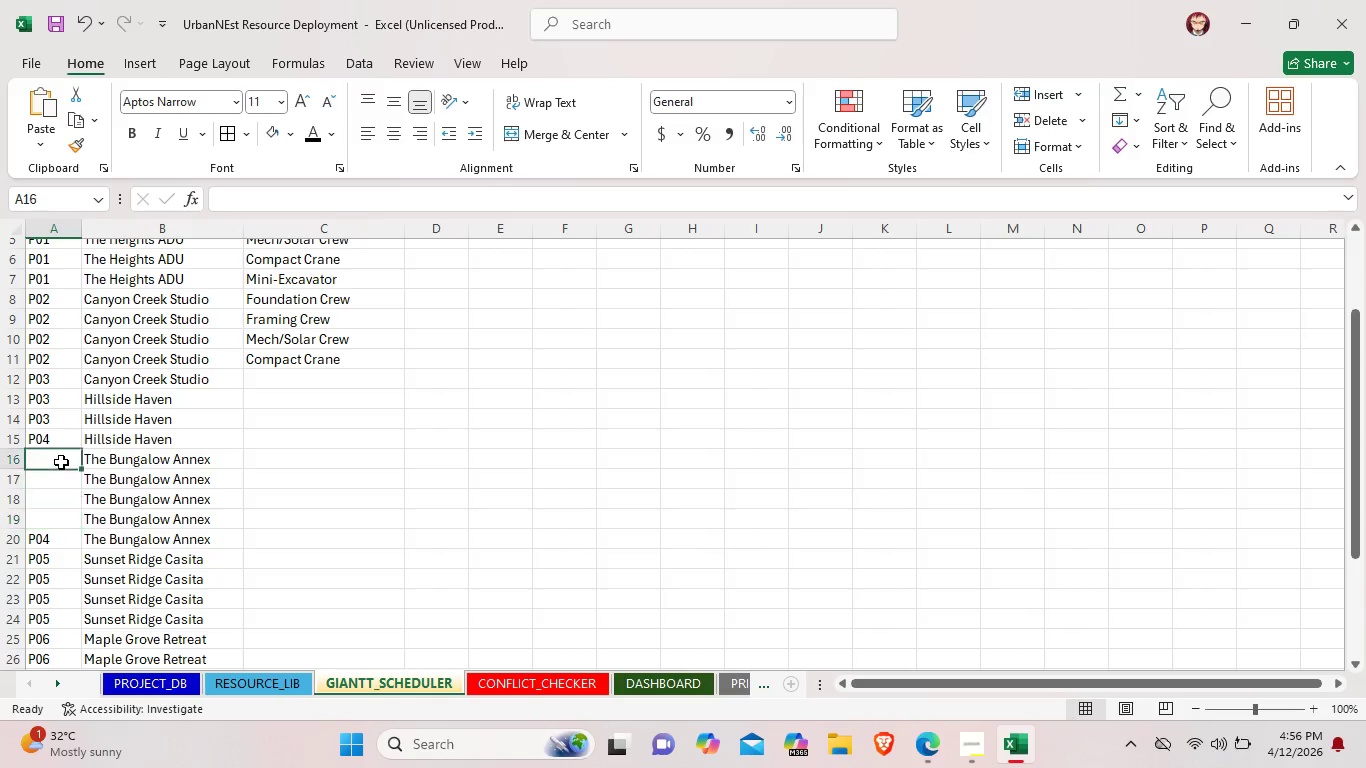 
double_click([61, 462])
 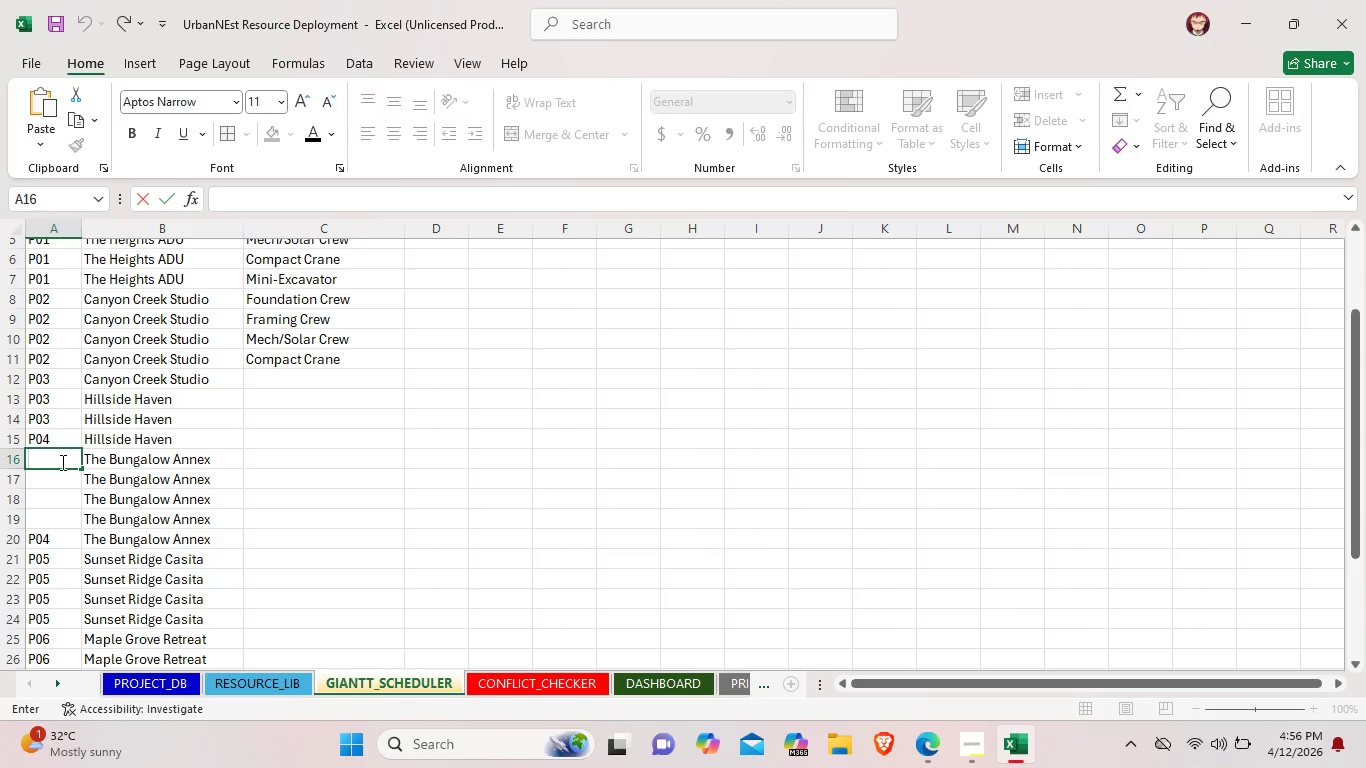 
type(P04)
 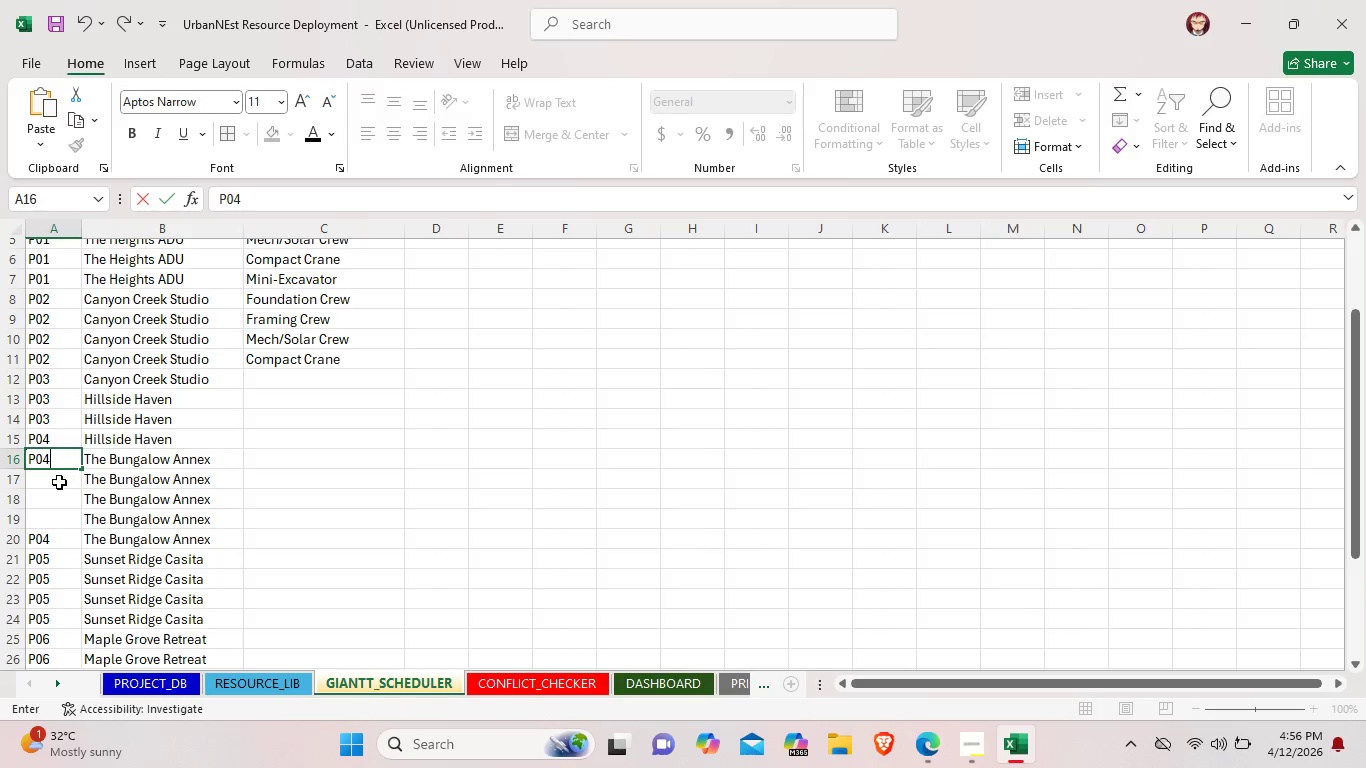 
double_click([59, 482])
 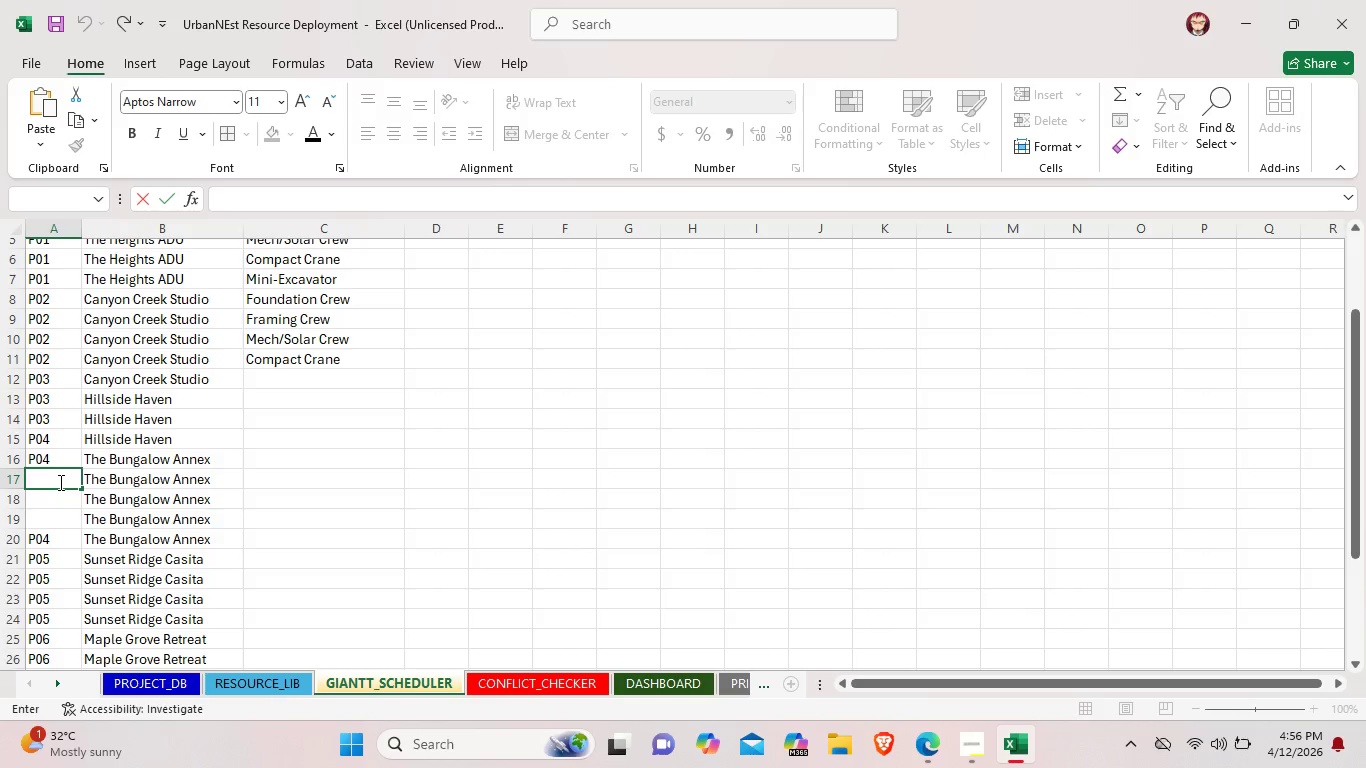 
wait(5.19)
 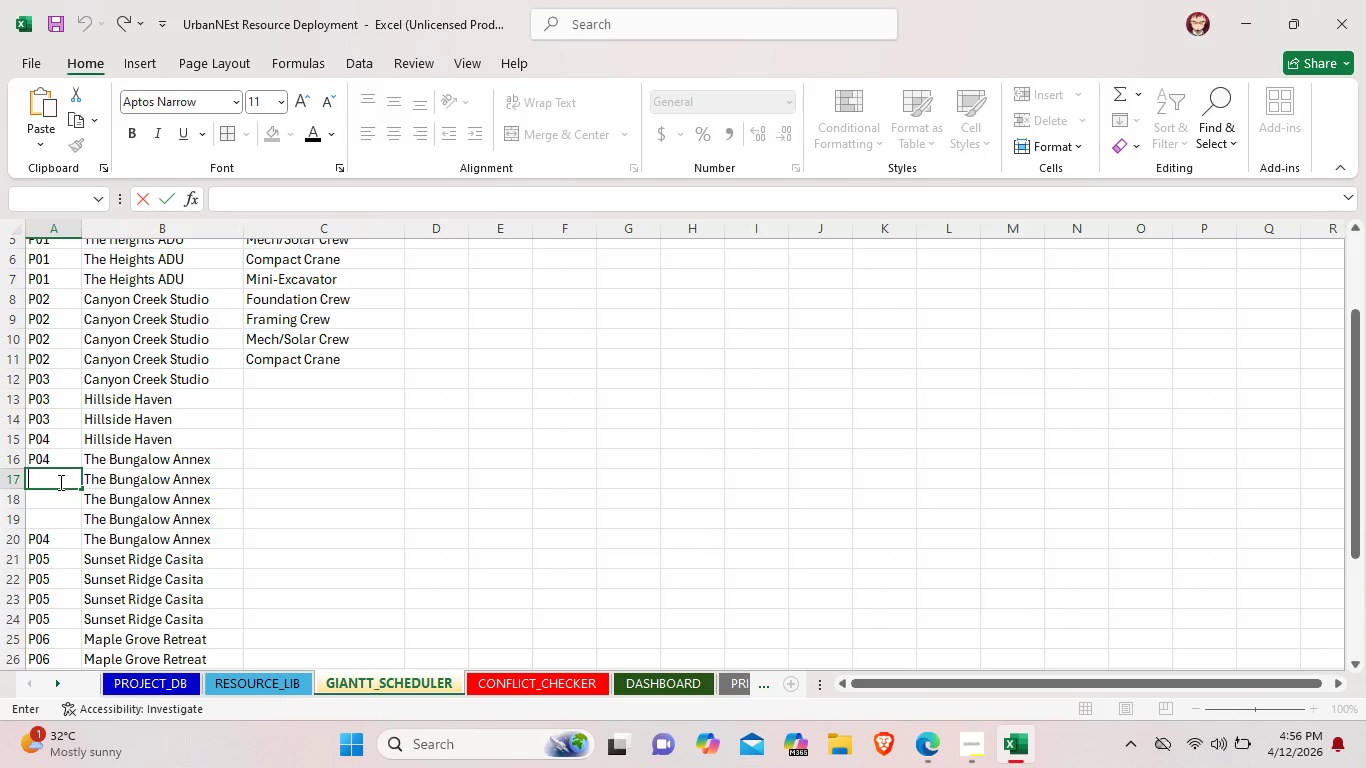 
type(P04)
 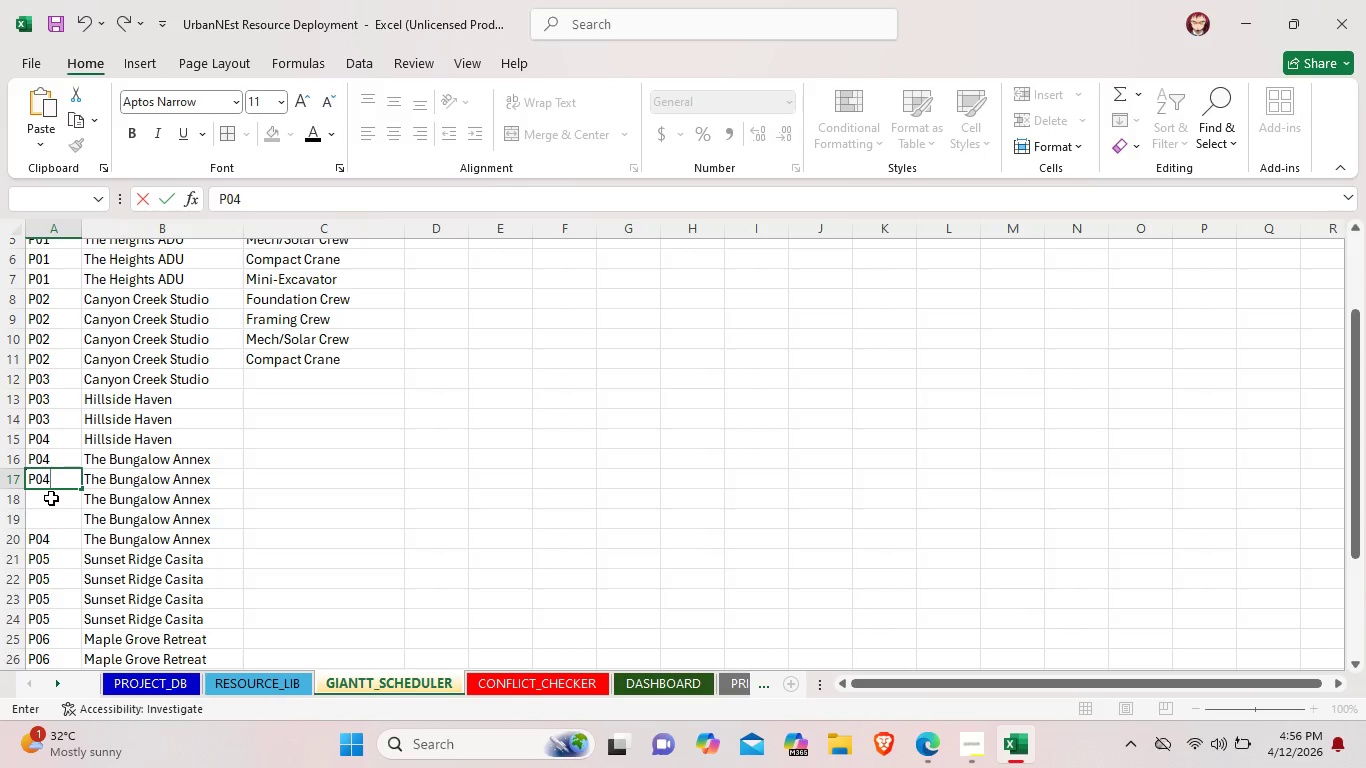 
double_click([51, 498])
 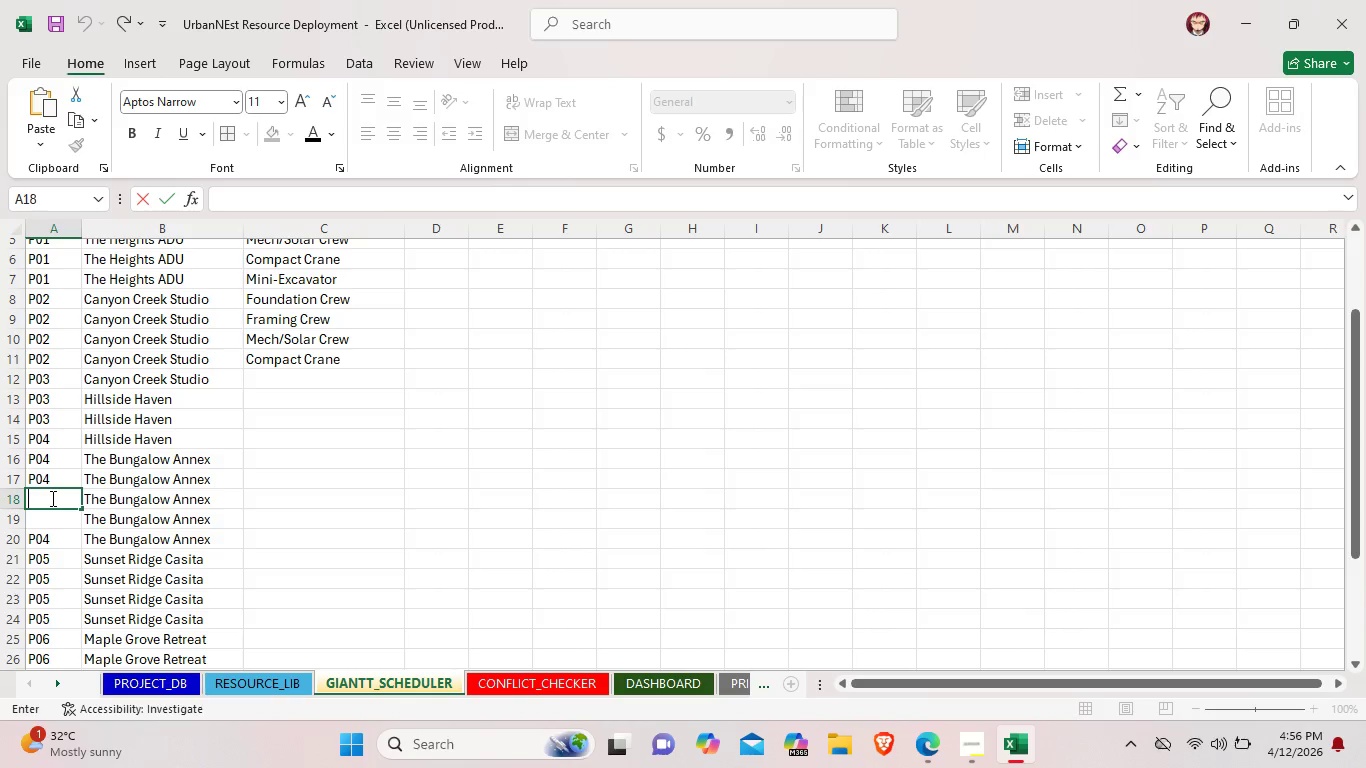 
wait(5.92)
 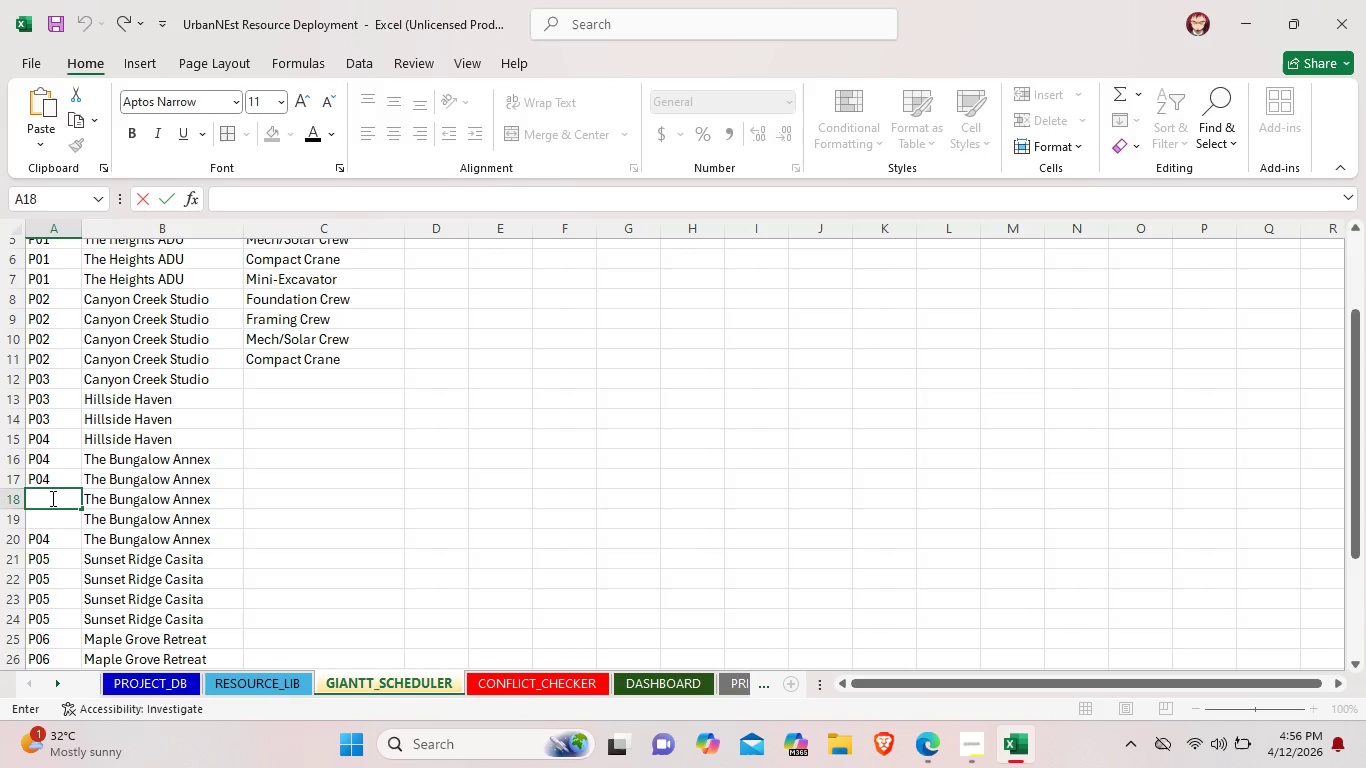 
type(P)4)
key(Backspace)
key(Backspace)
type(04)
 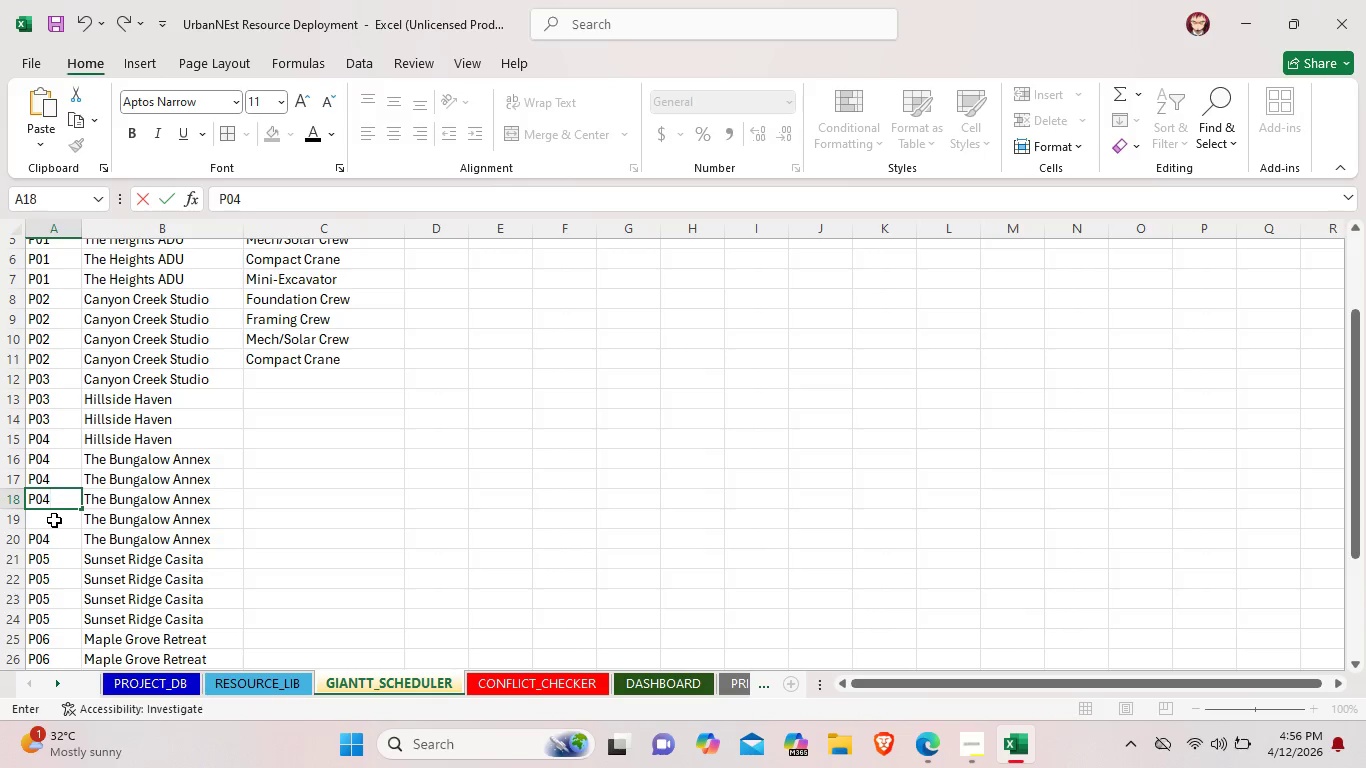 
left_click([57, 520])
 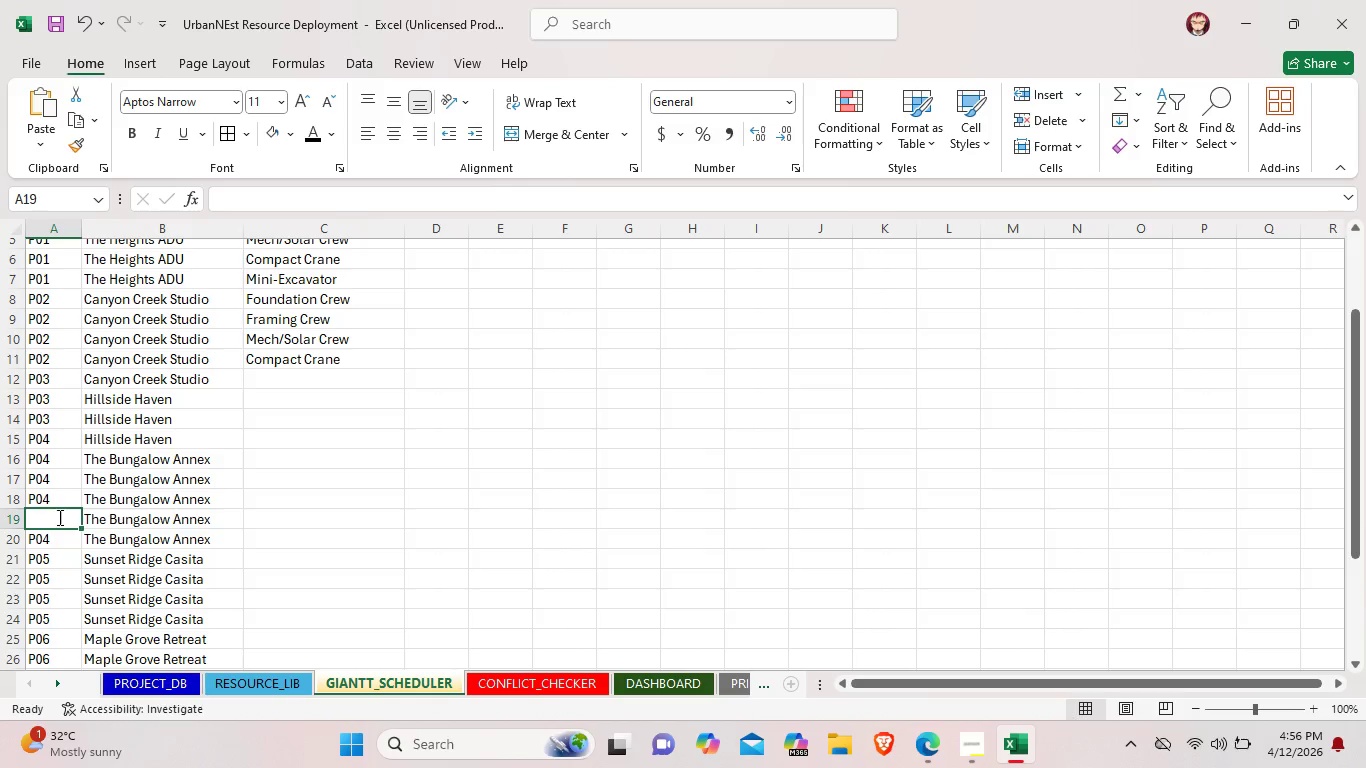 
double_click([58, 517])
 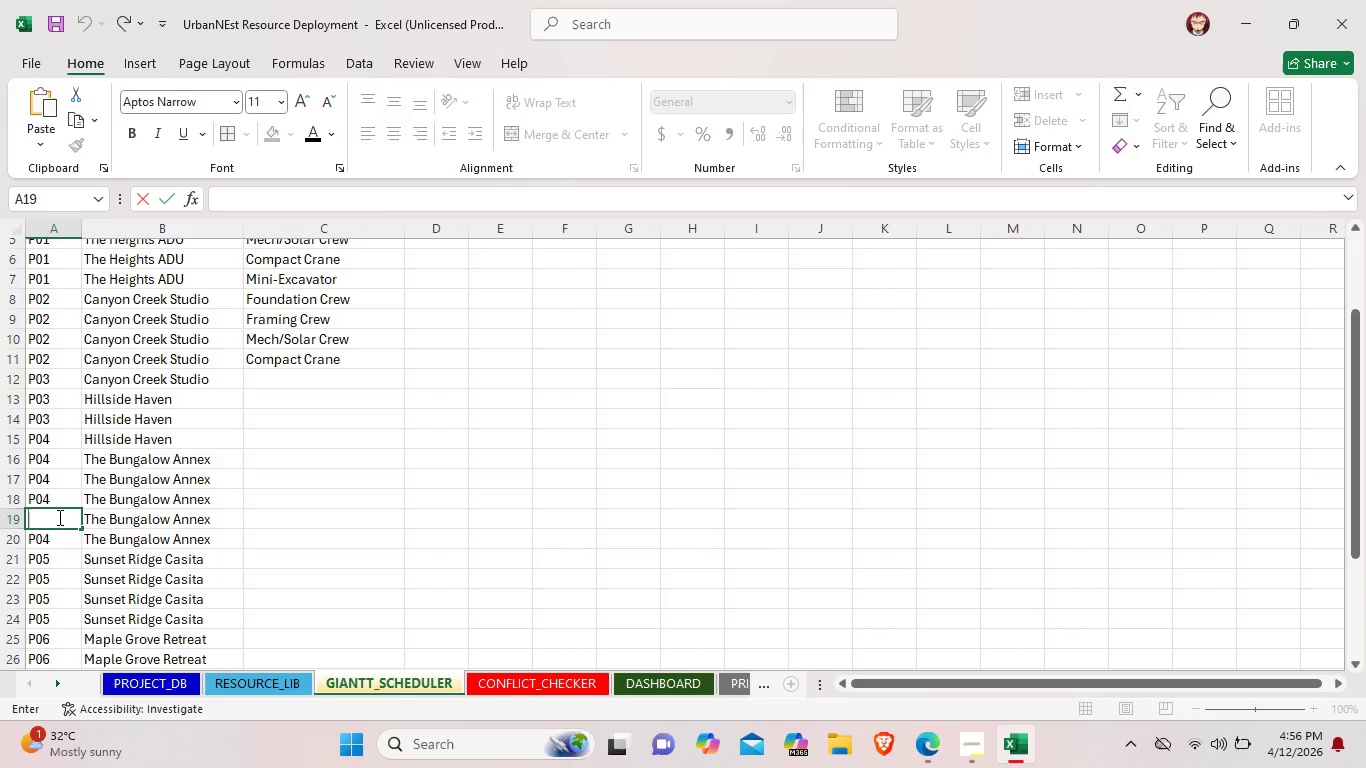 
wait(13.31)
 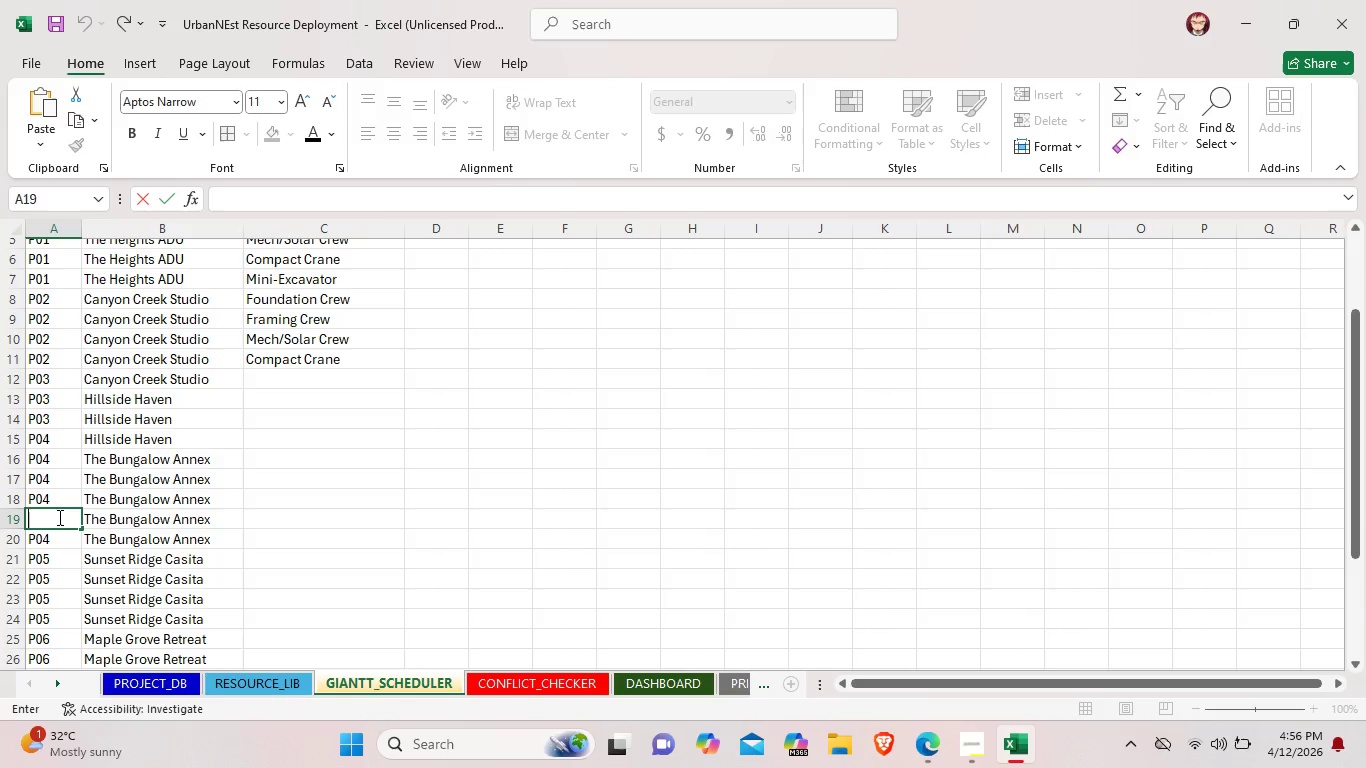 
type(P04)
 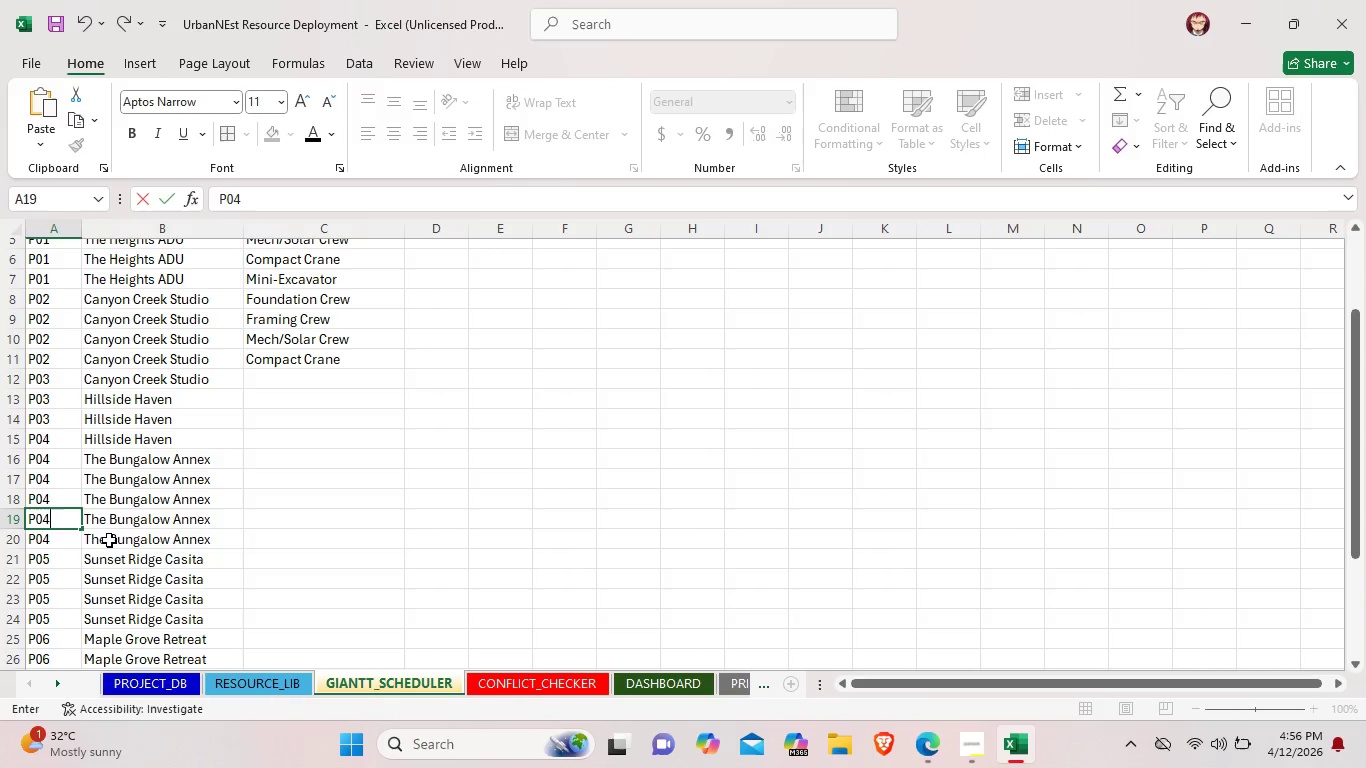 
left_click([109, 540])
 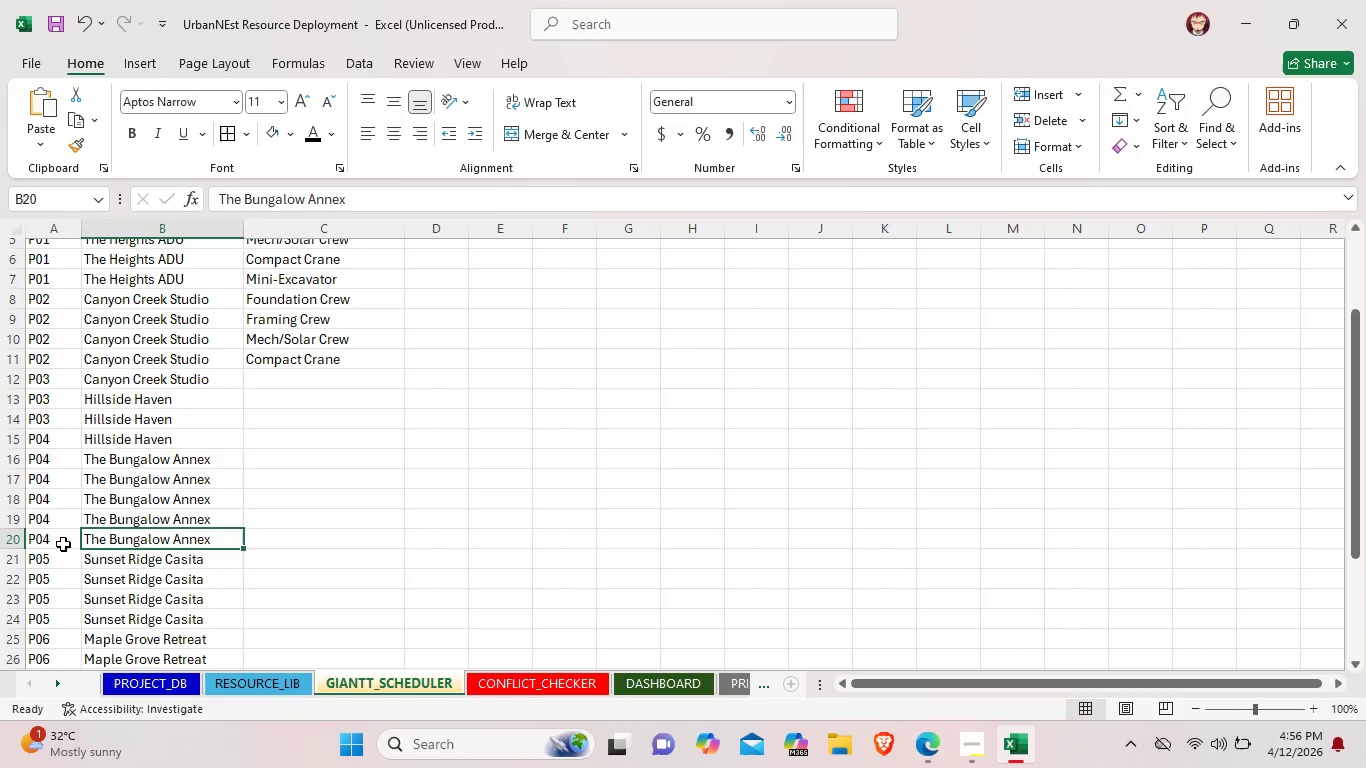 
double_click([63, 544])
 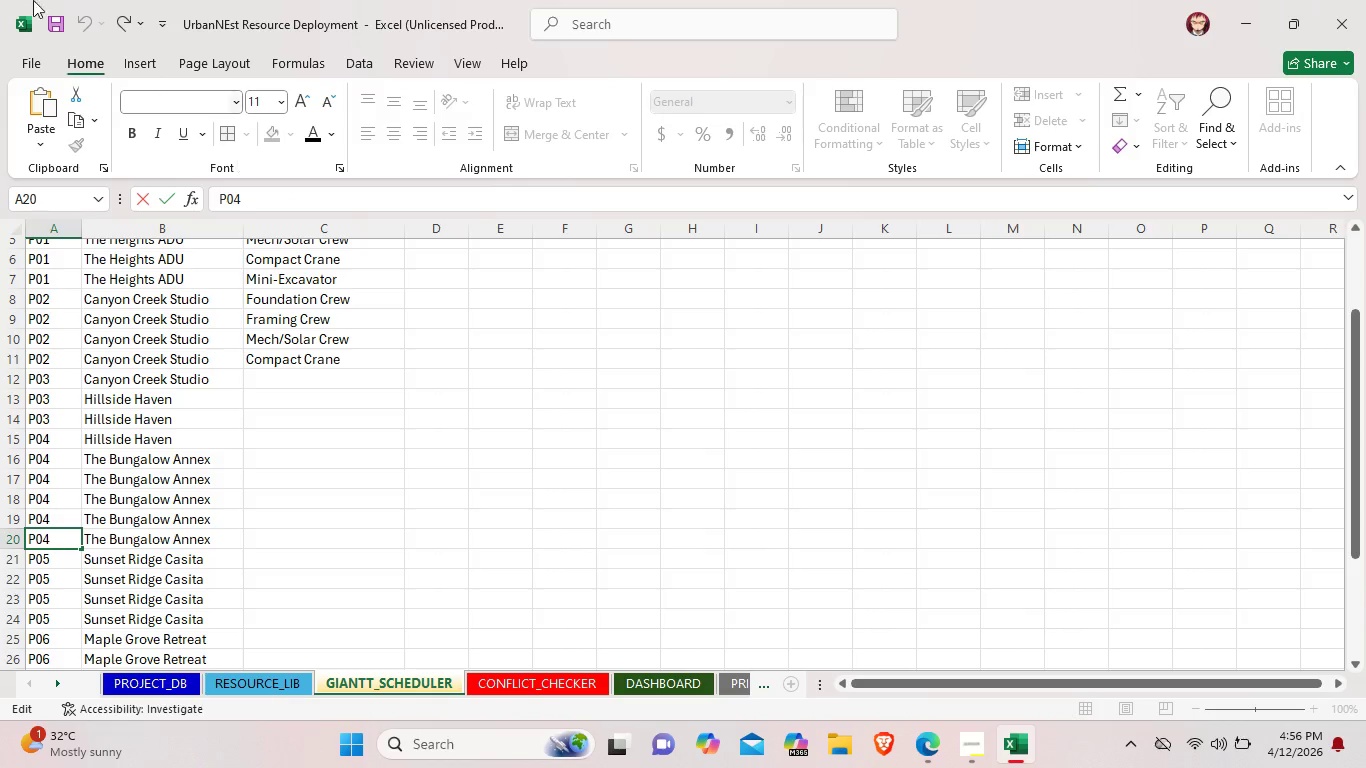 
wait(6.05)
 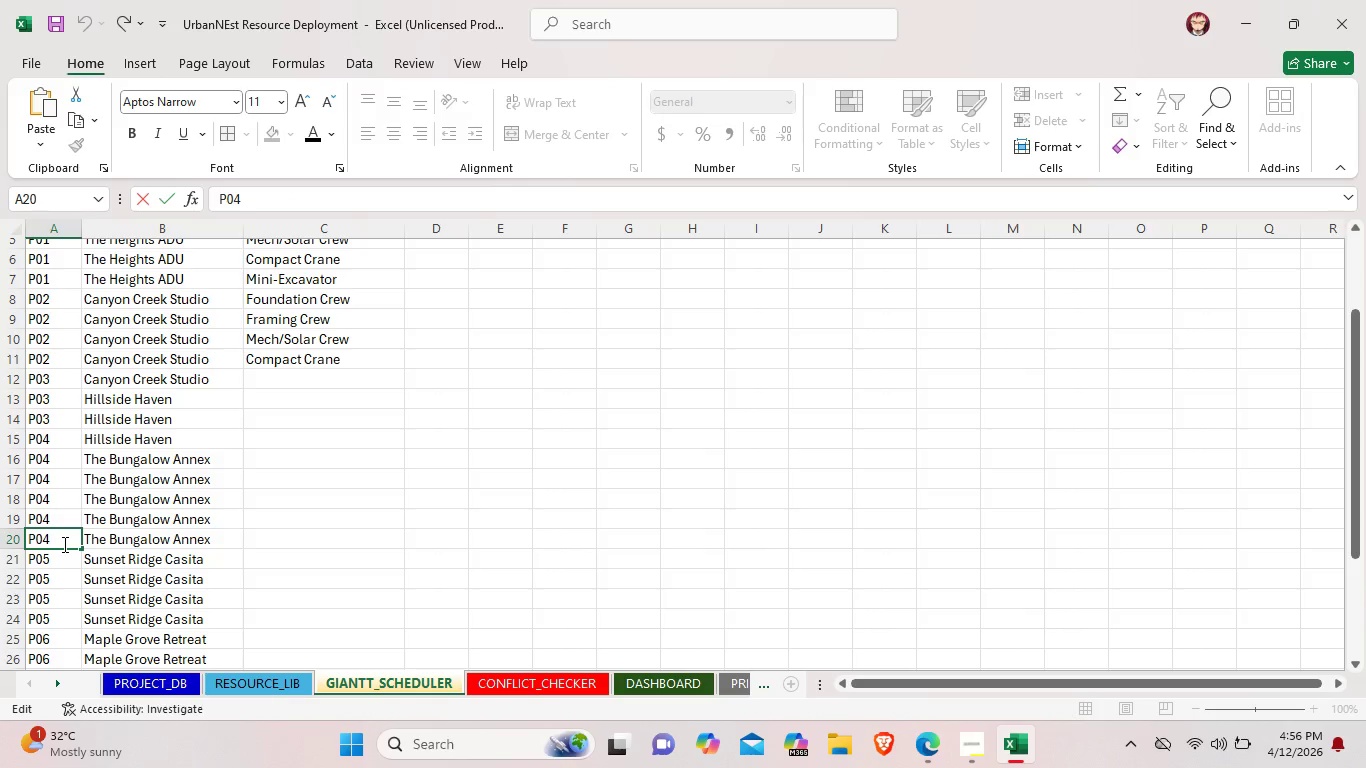 
left_click([62, 445])
 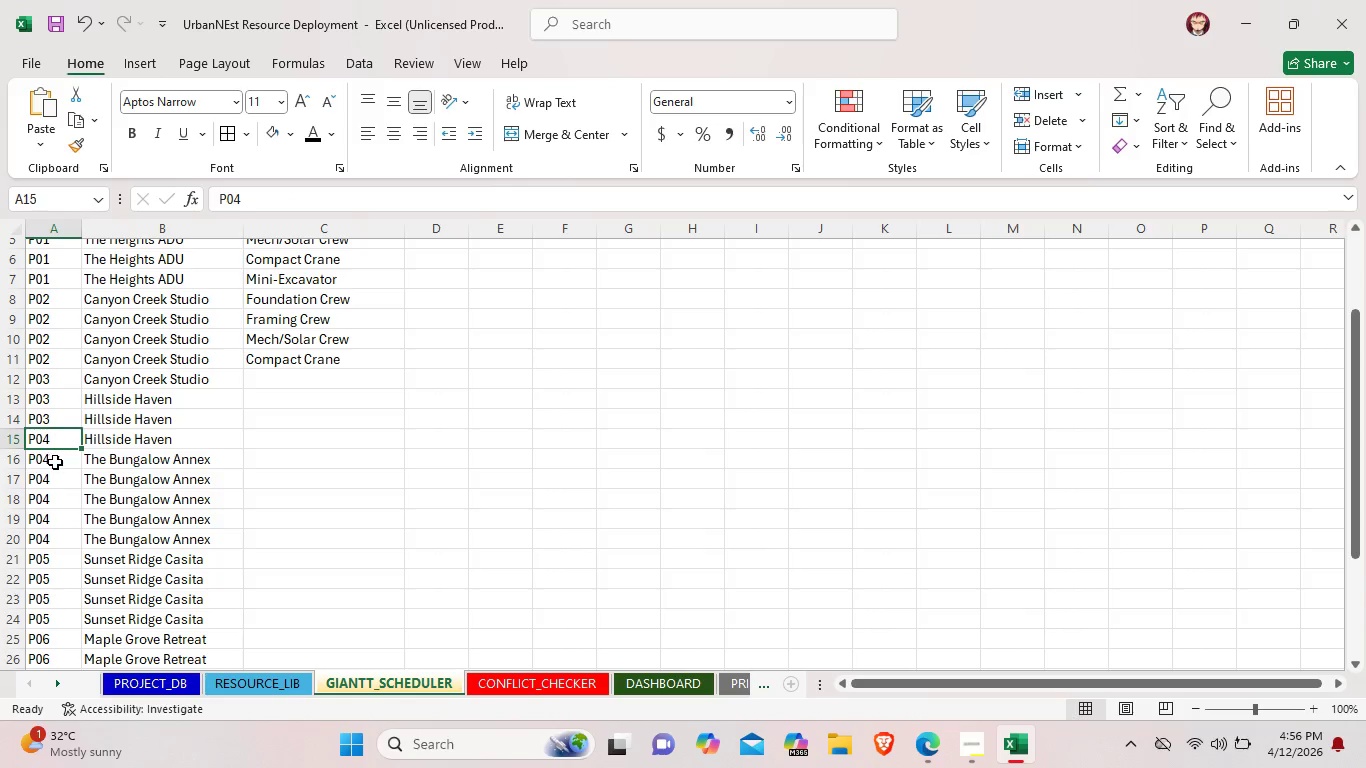 
left_click([55, 462])
 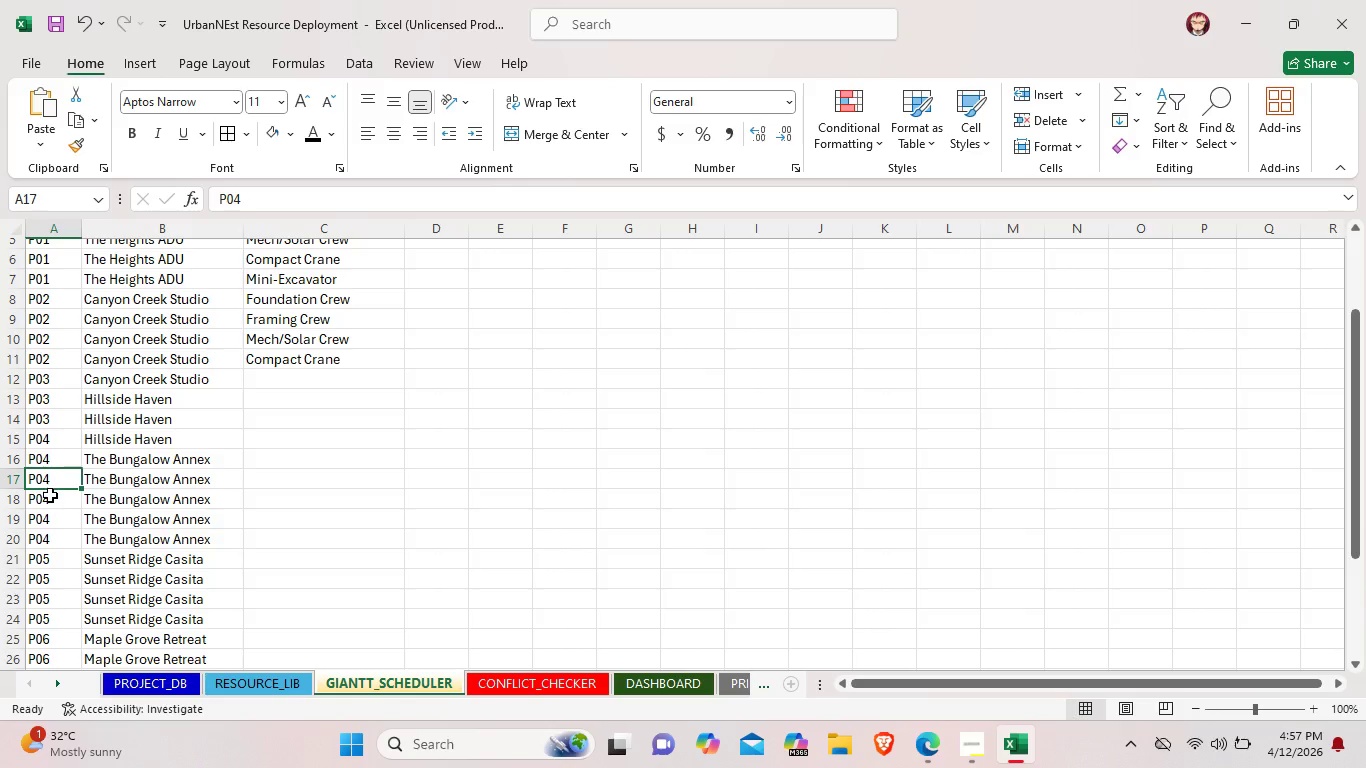 
left_click([50, 495])
 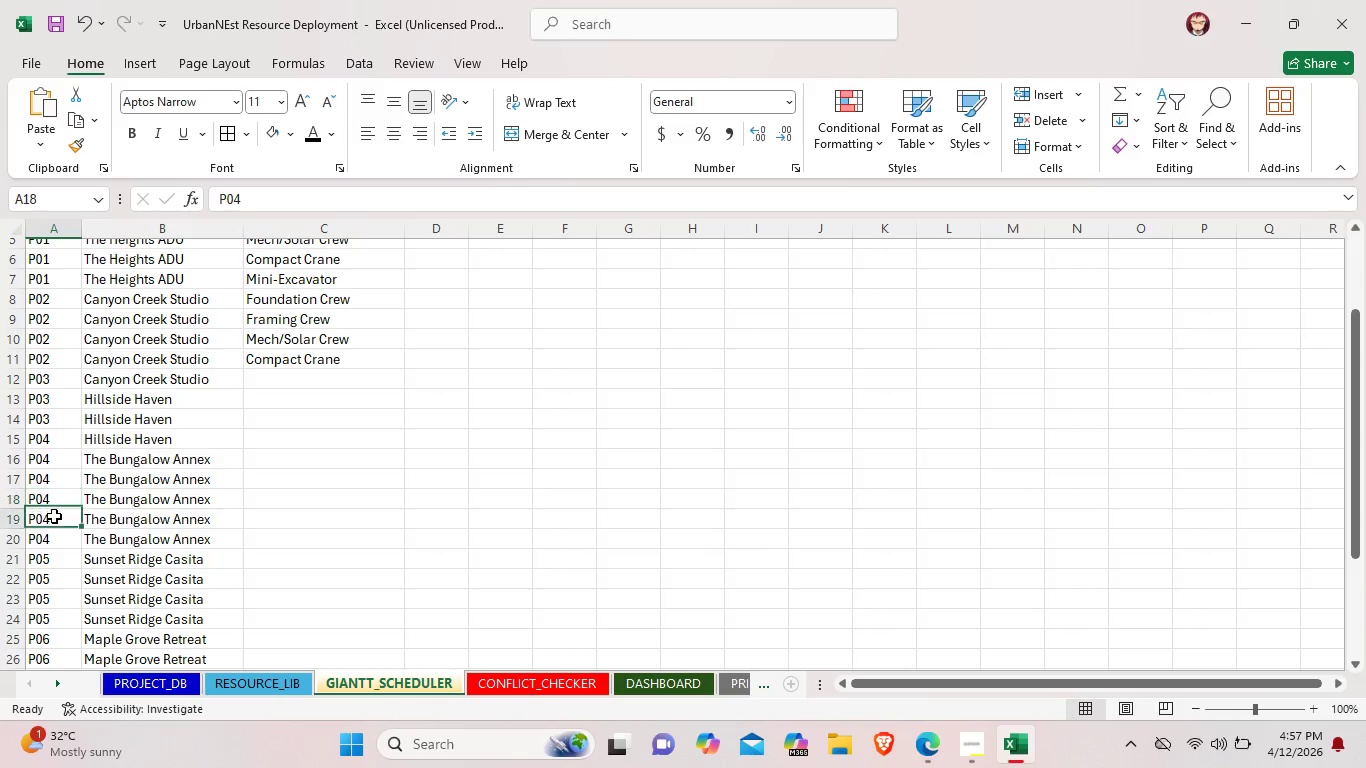 
left_click([54, 516])
 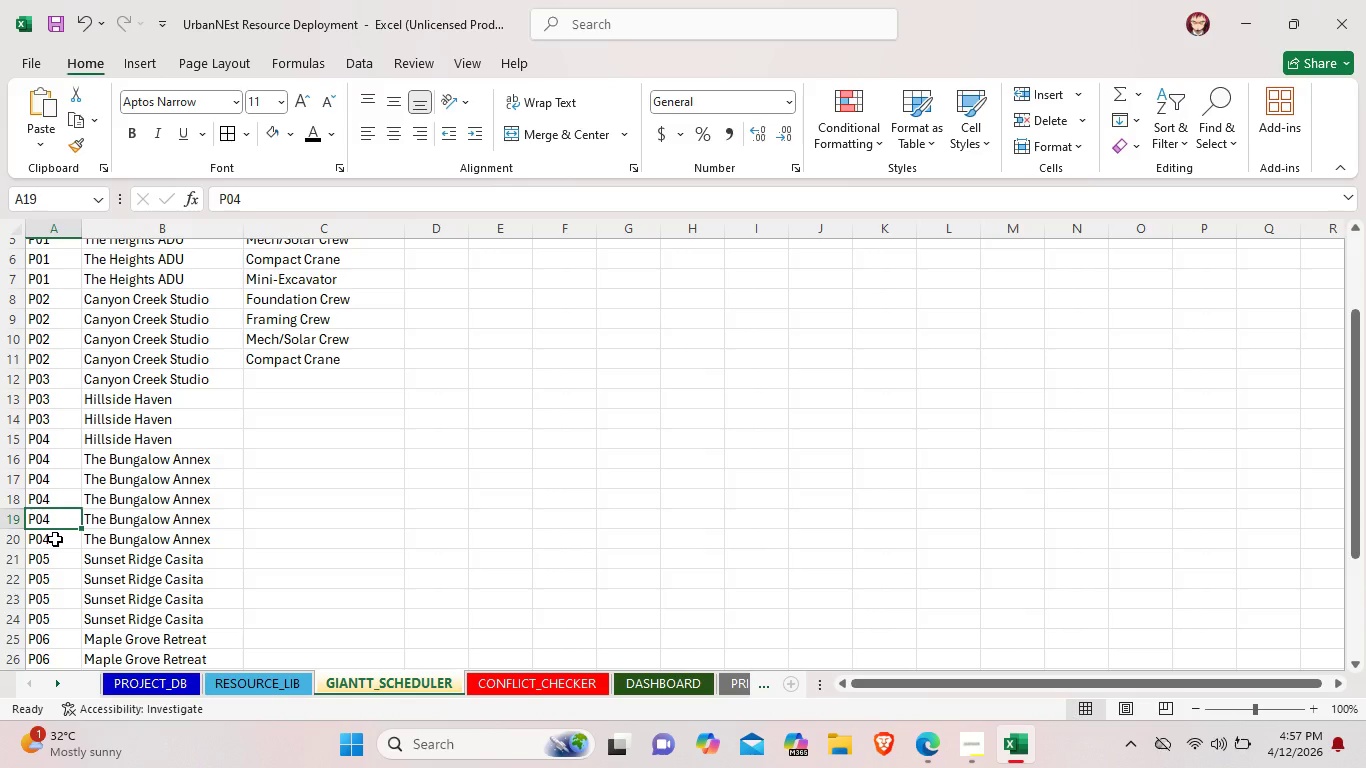 
left_click([55, 539])
 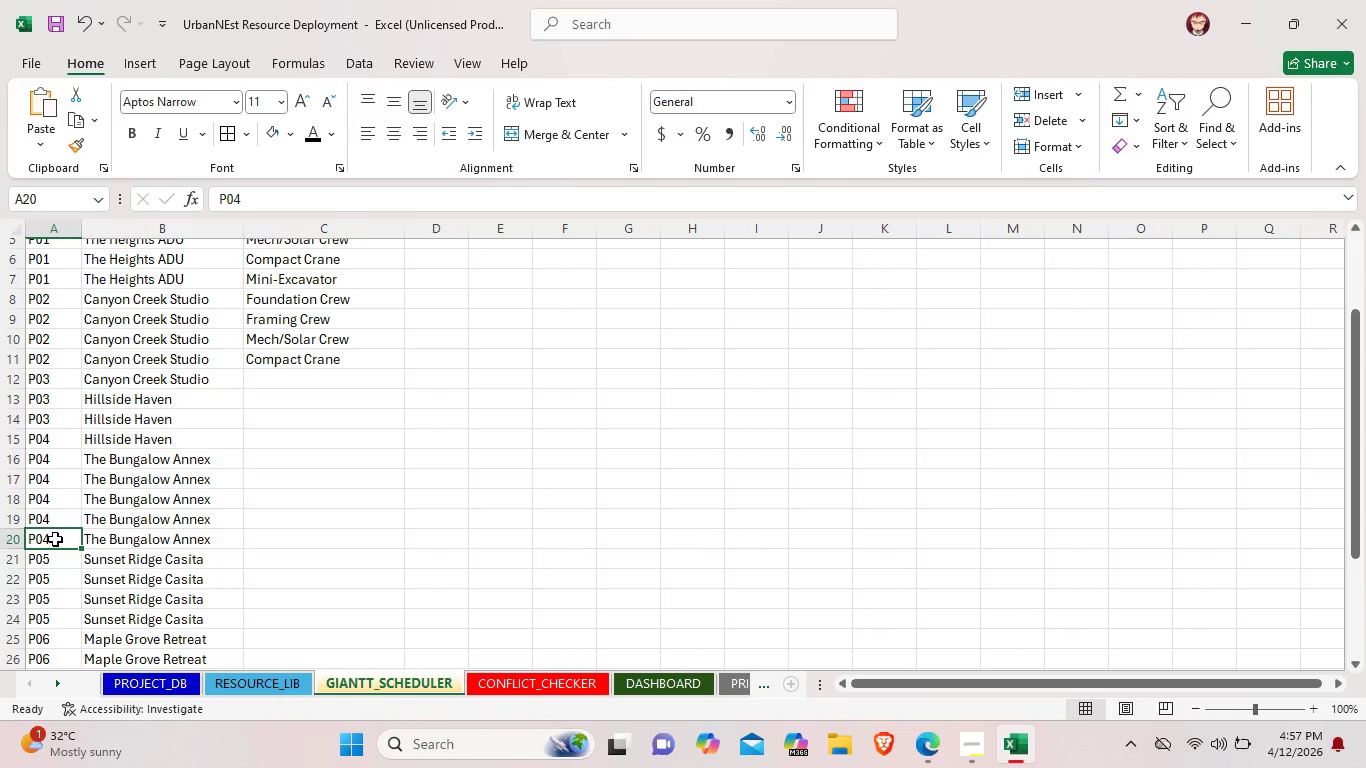 
left_click([55, 539])
 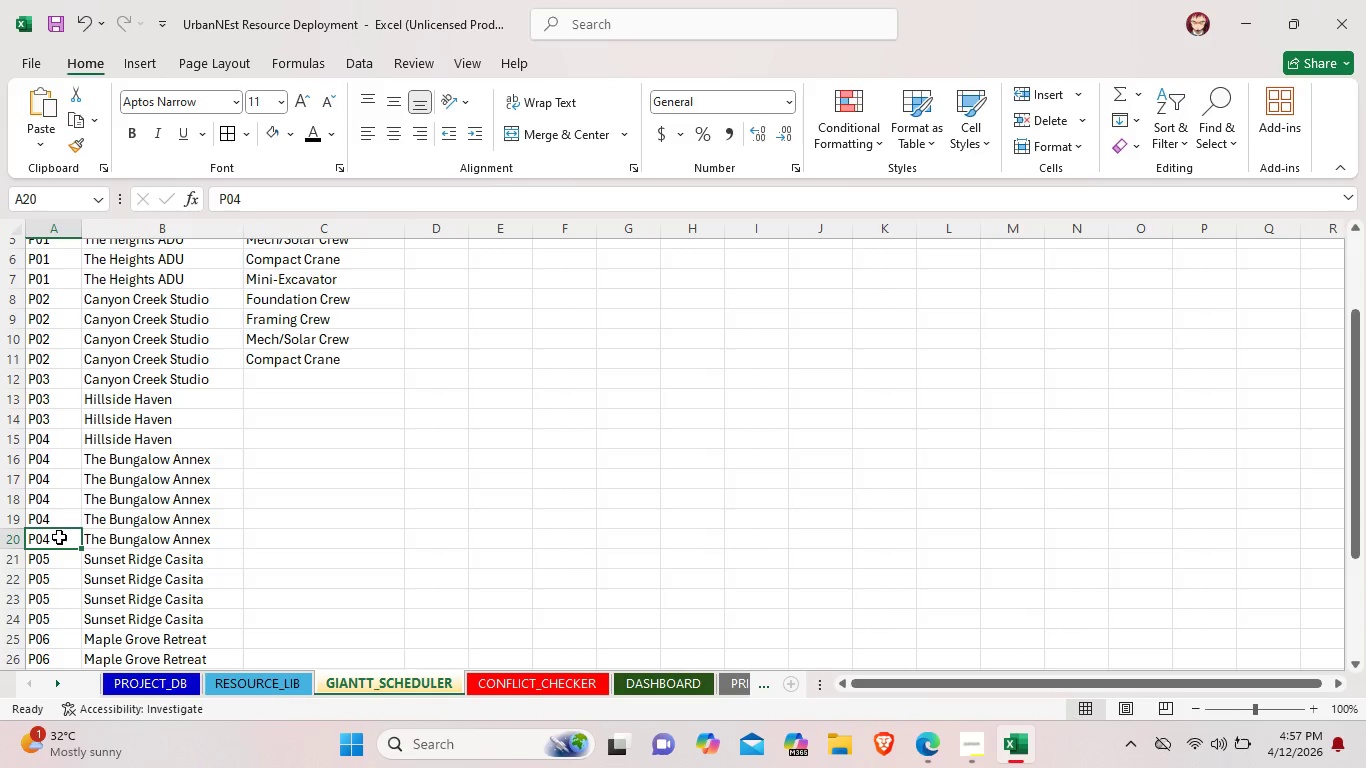 
scroll: coordinate [219, 433], scroll_direction: up, amount: 2.0
 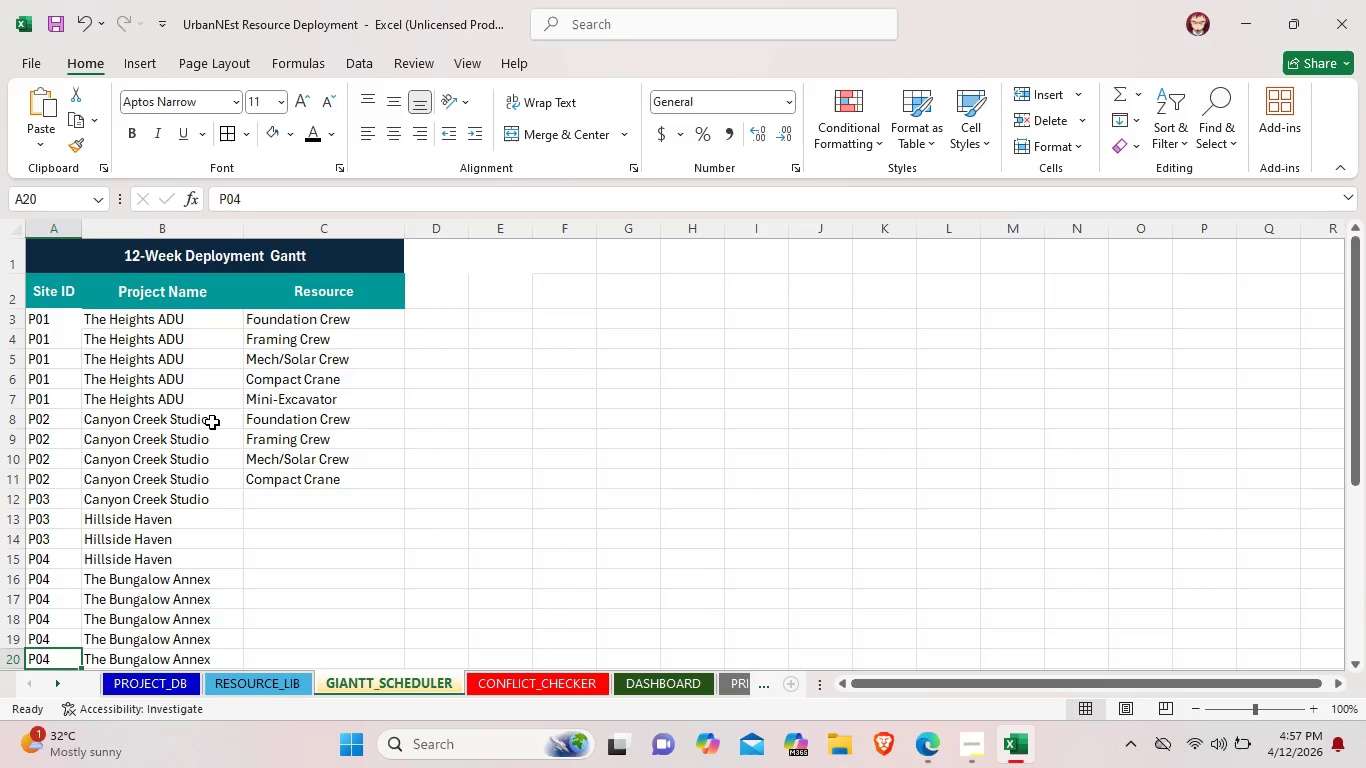 
scroll: coordinate [212, 422], scroll_direction: down, amount: 3.0
 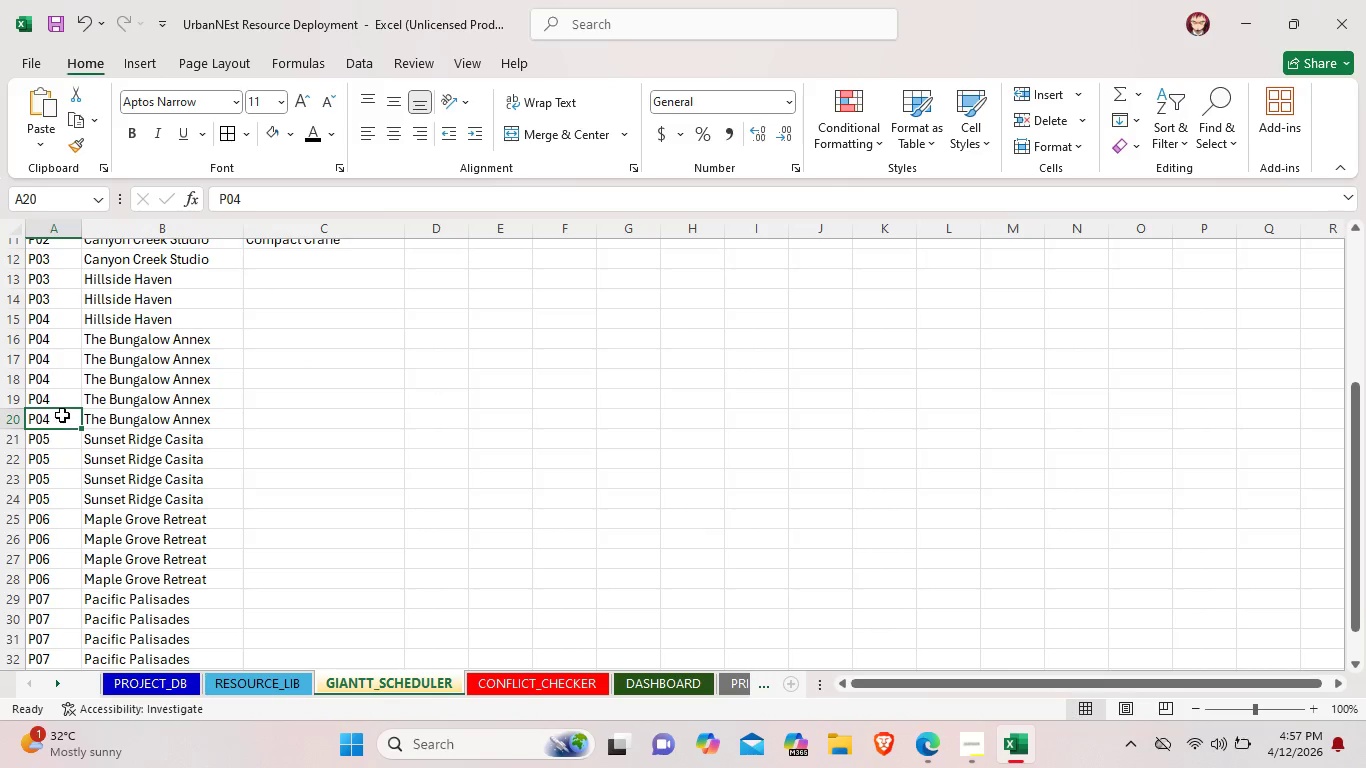 
left_click([62, 415])
 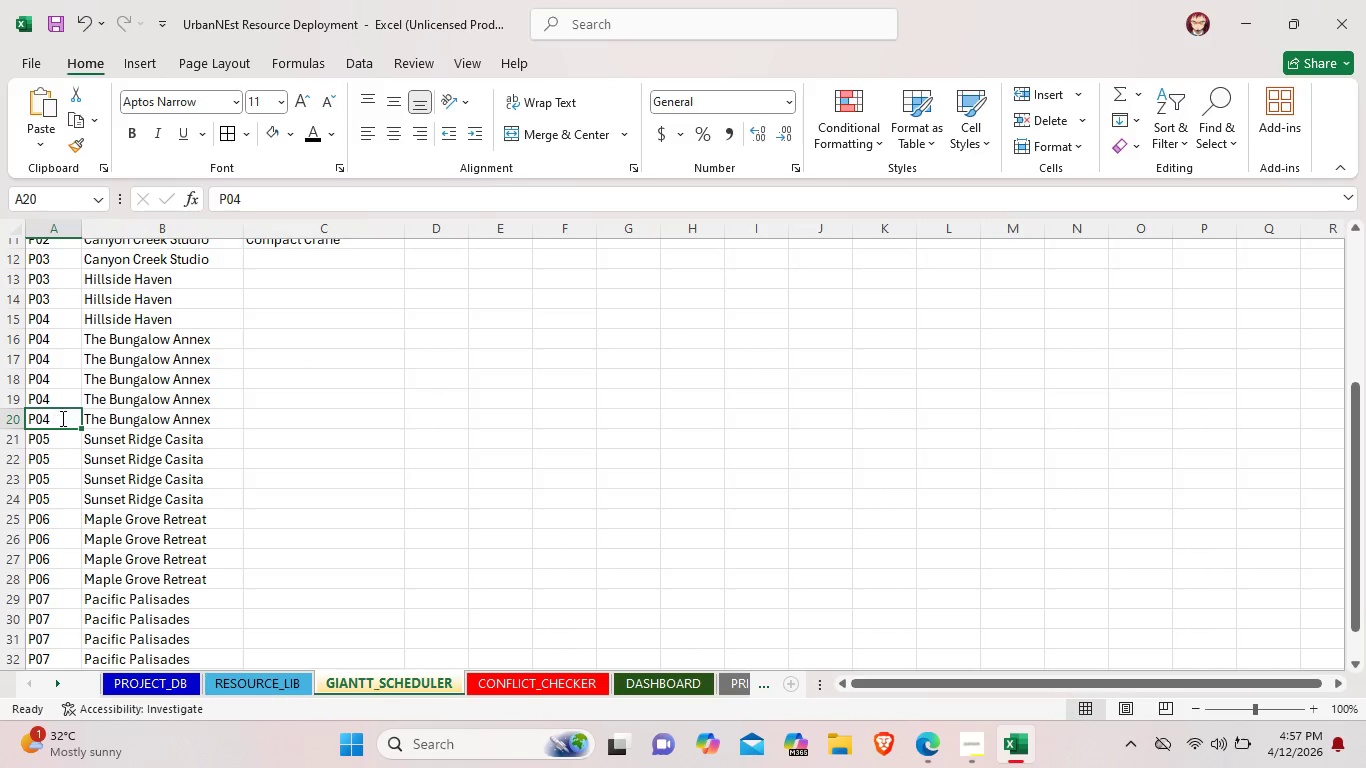 
double_click([61, 418])
 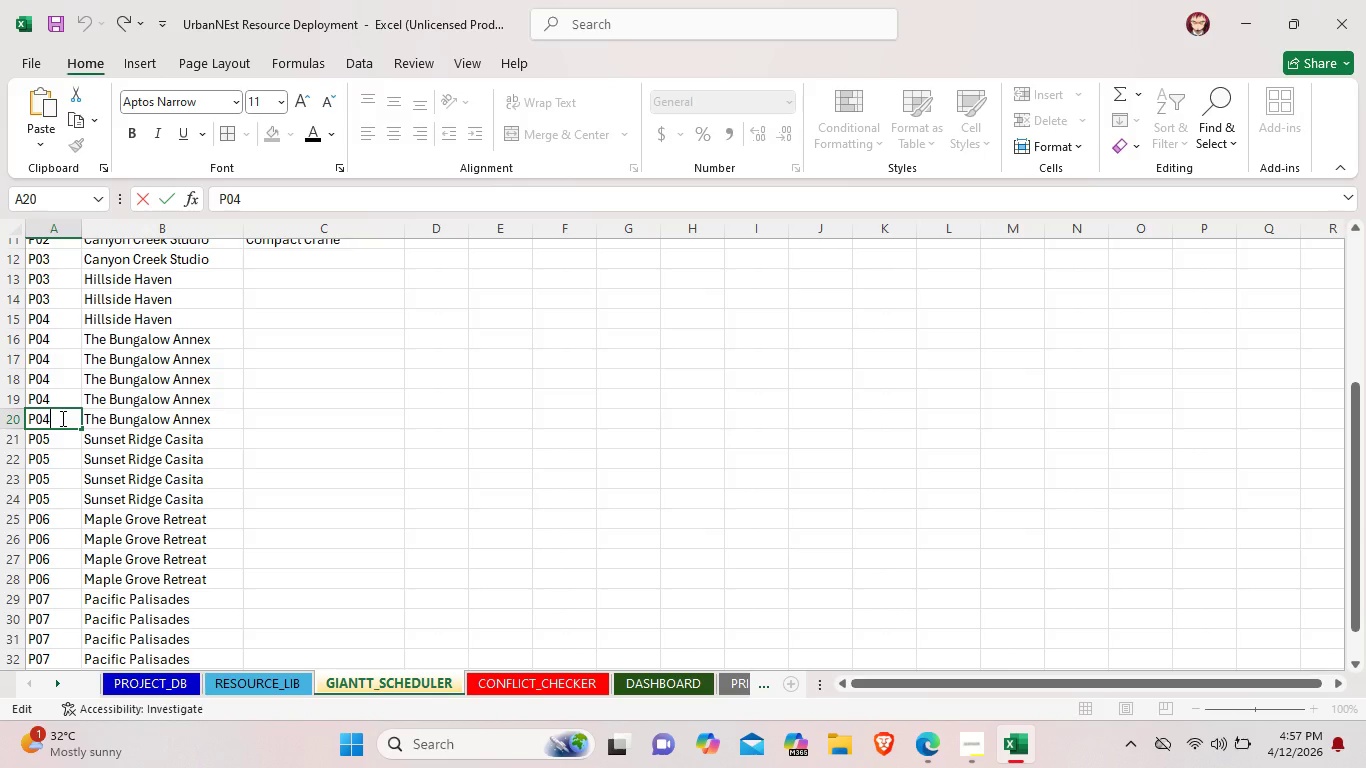 
wait(10.31)
 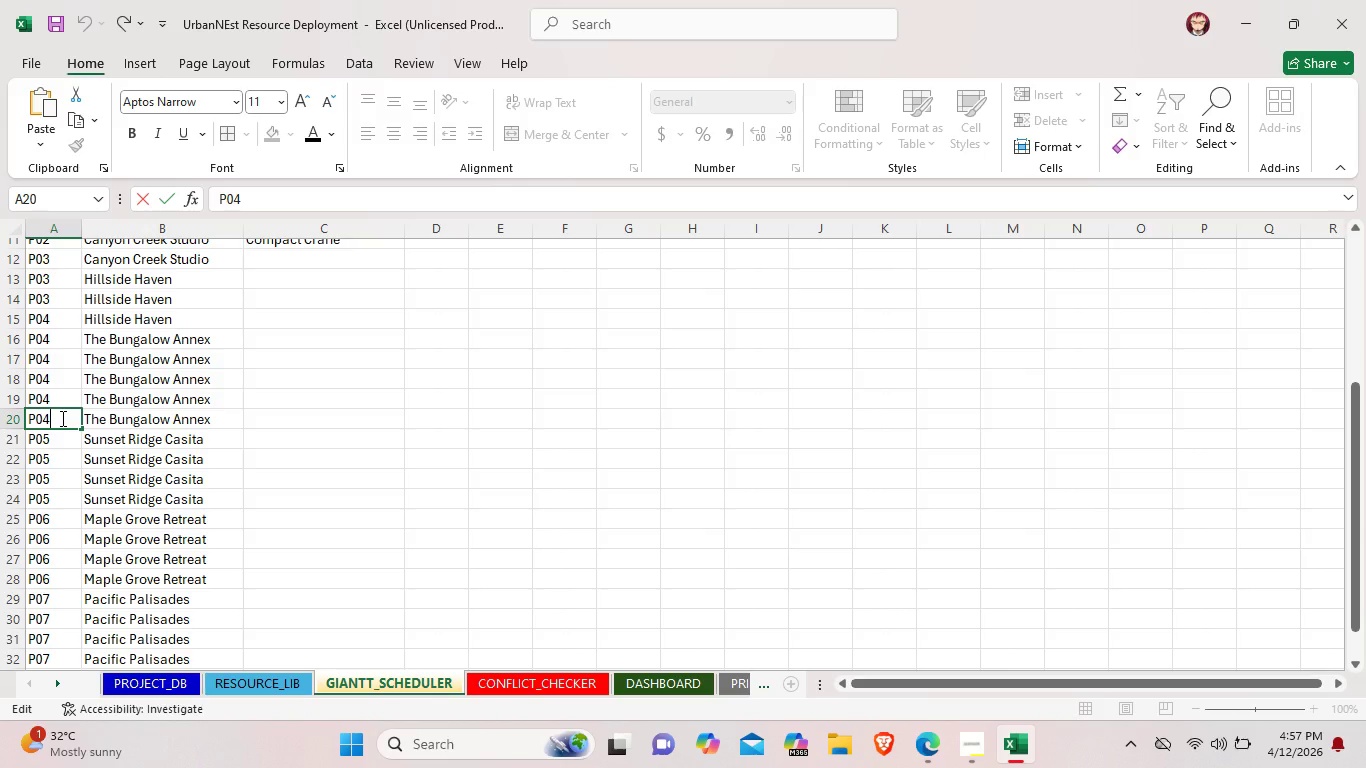 
left_click([129, 424])
 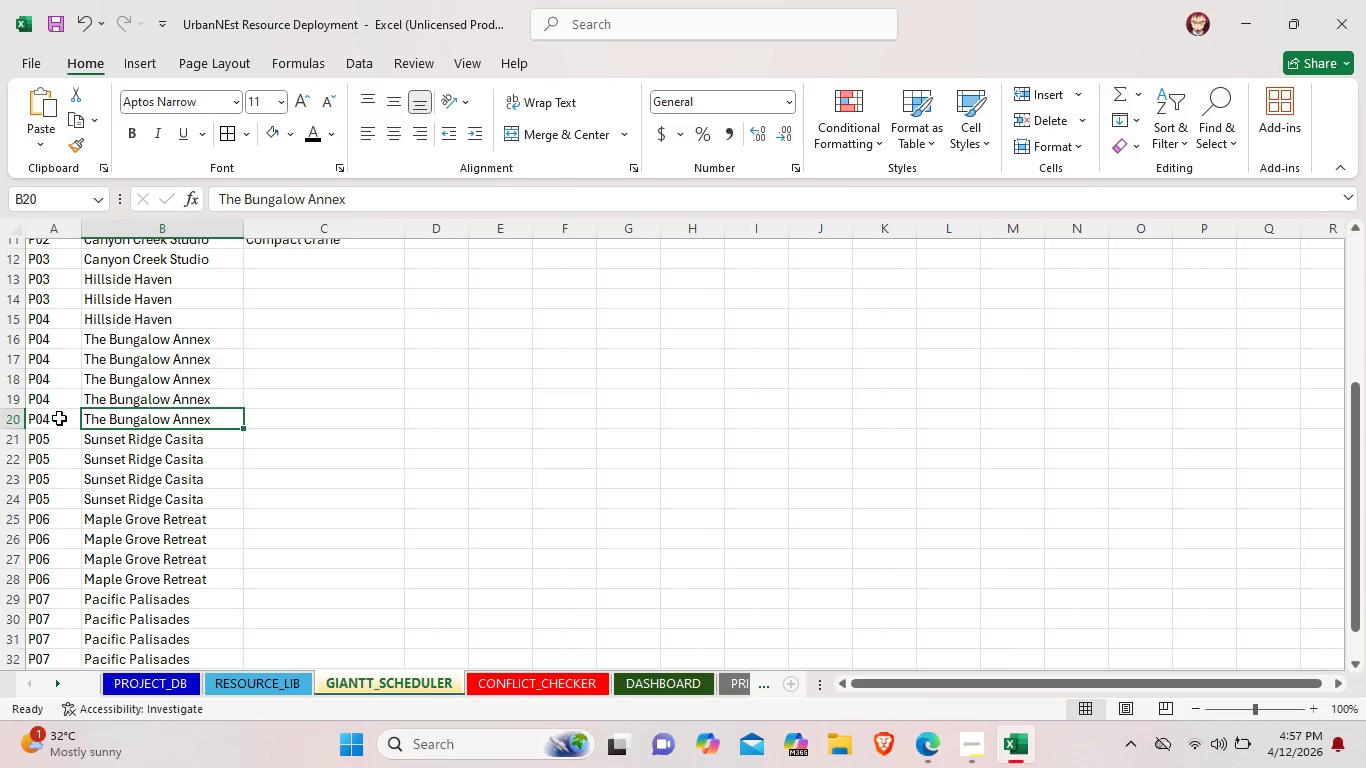 
double_click([68, 421])
 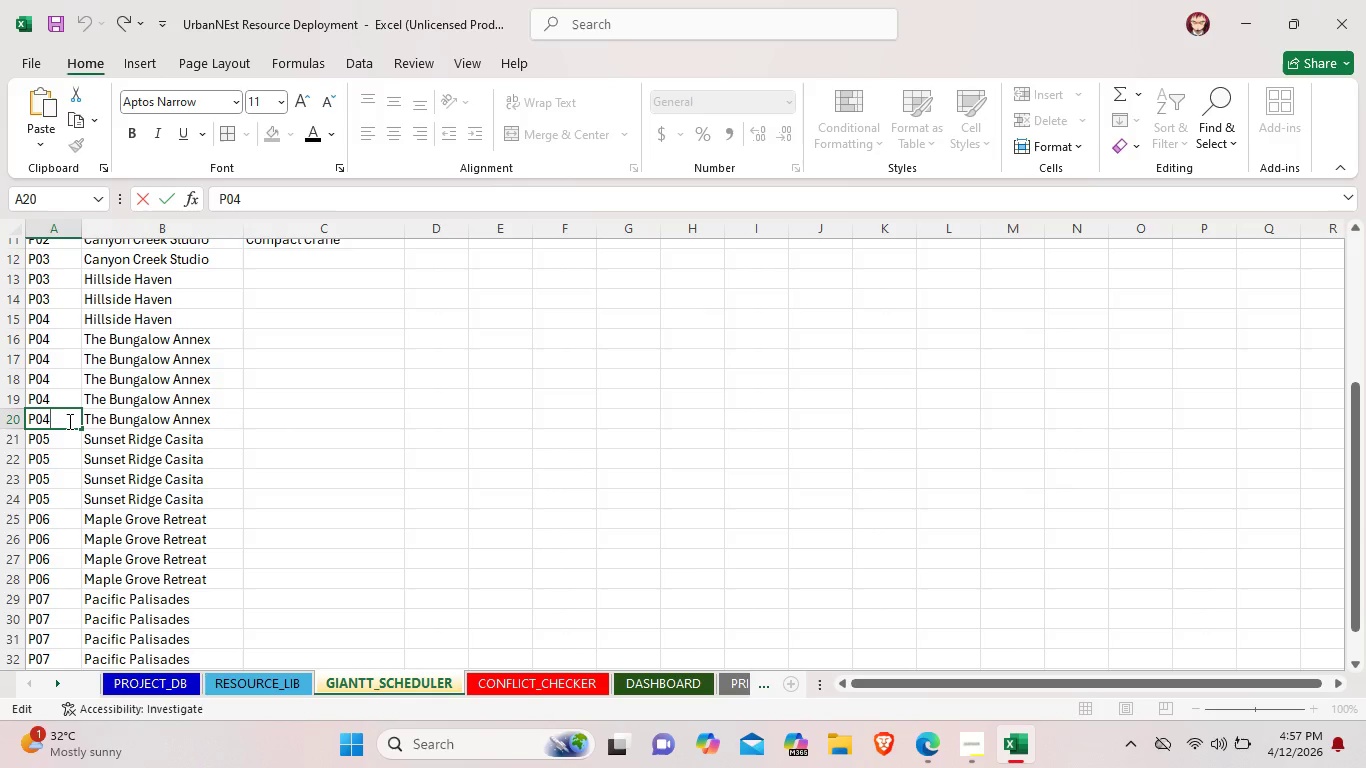 
key(Backspace)
 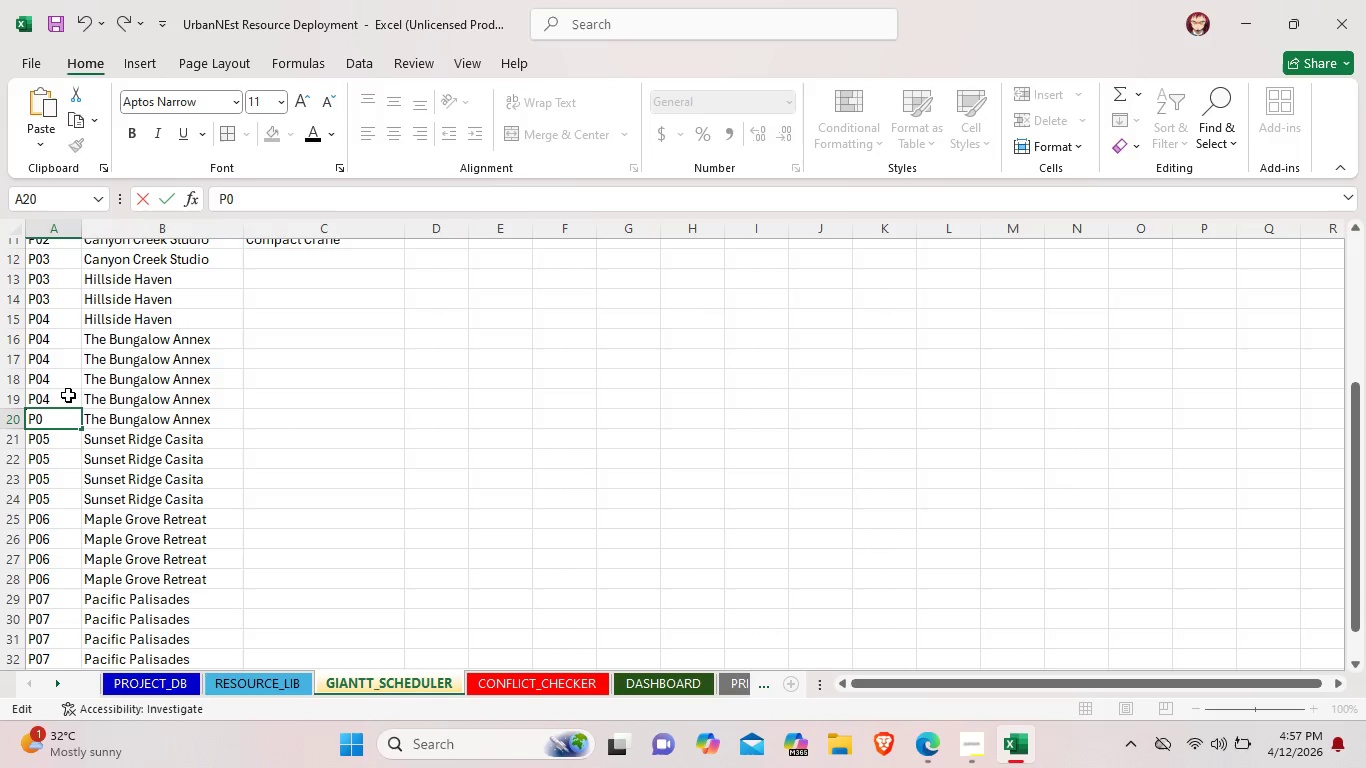 
key(5)
 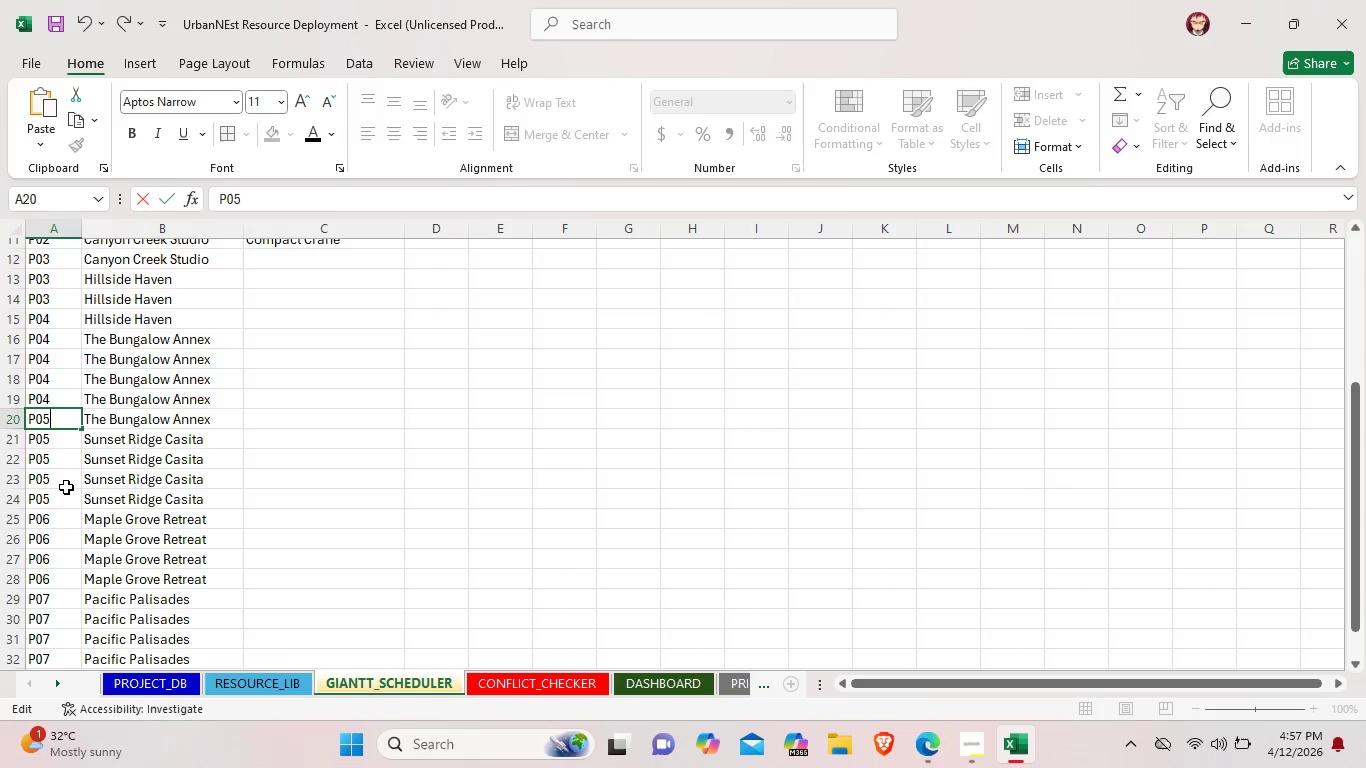 
left_click([62, 495])
 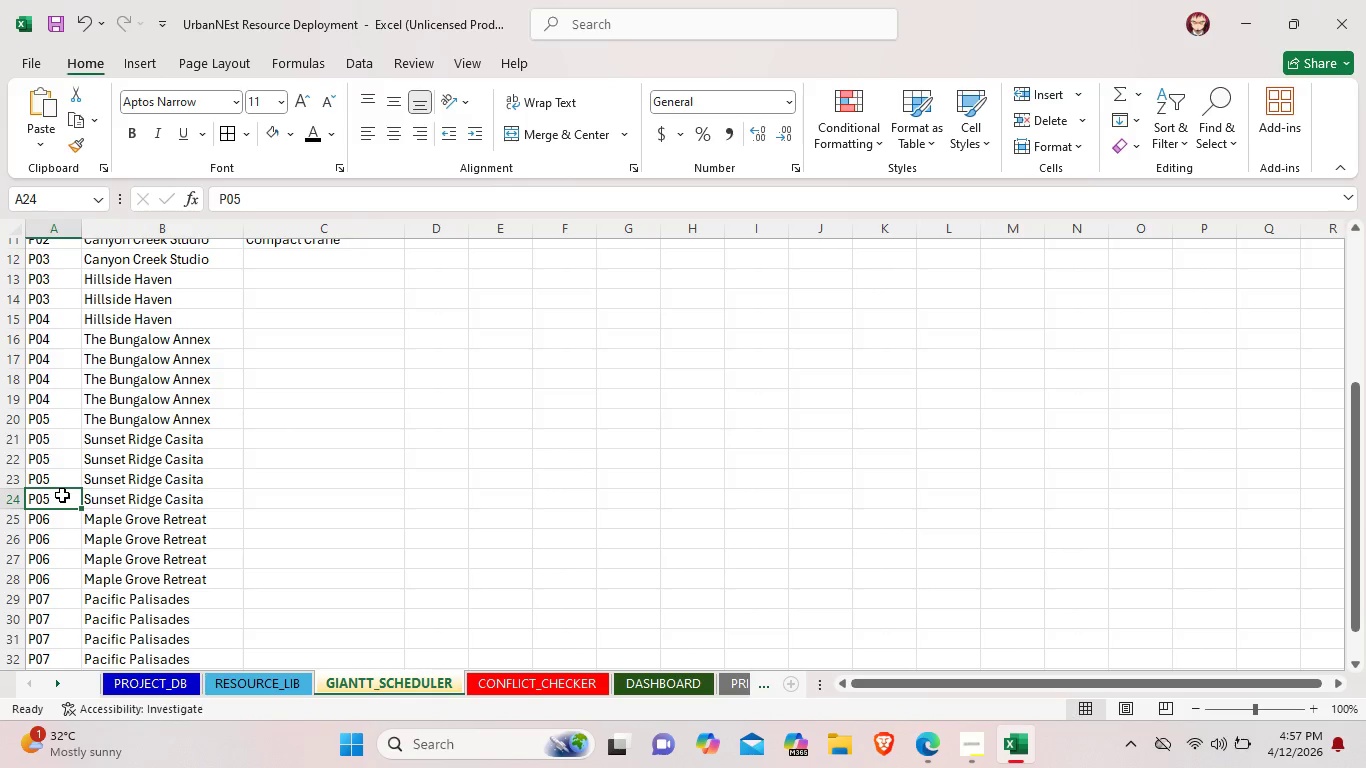 
double_click([62, 495])
 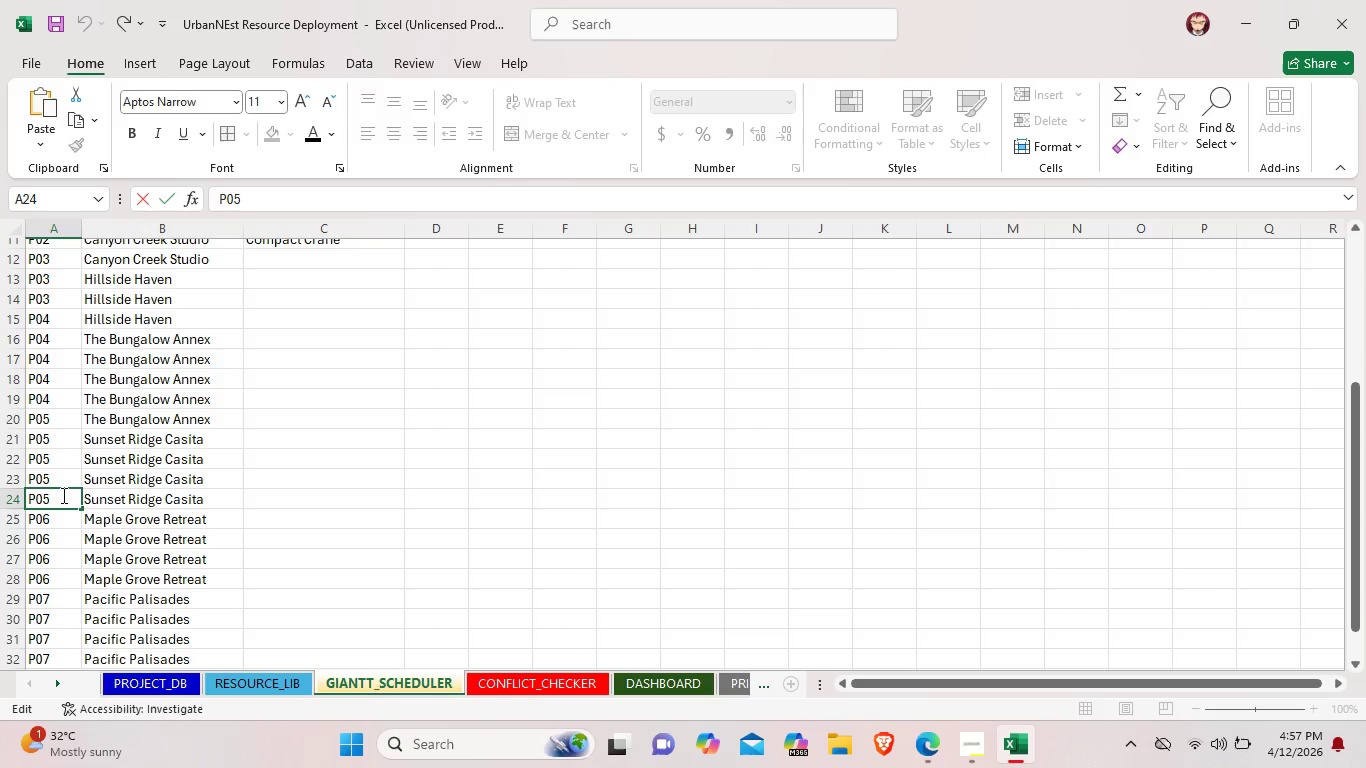 
wait(19.02)
 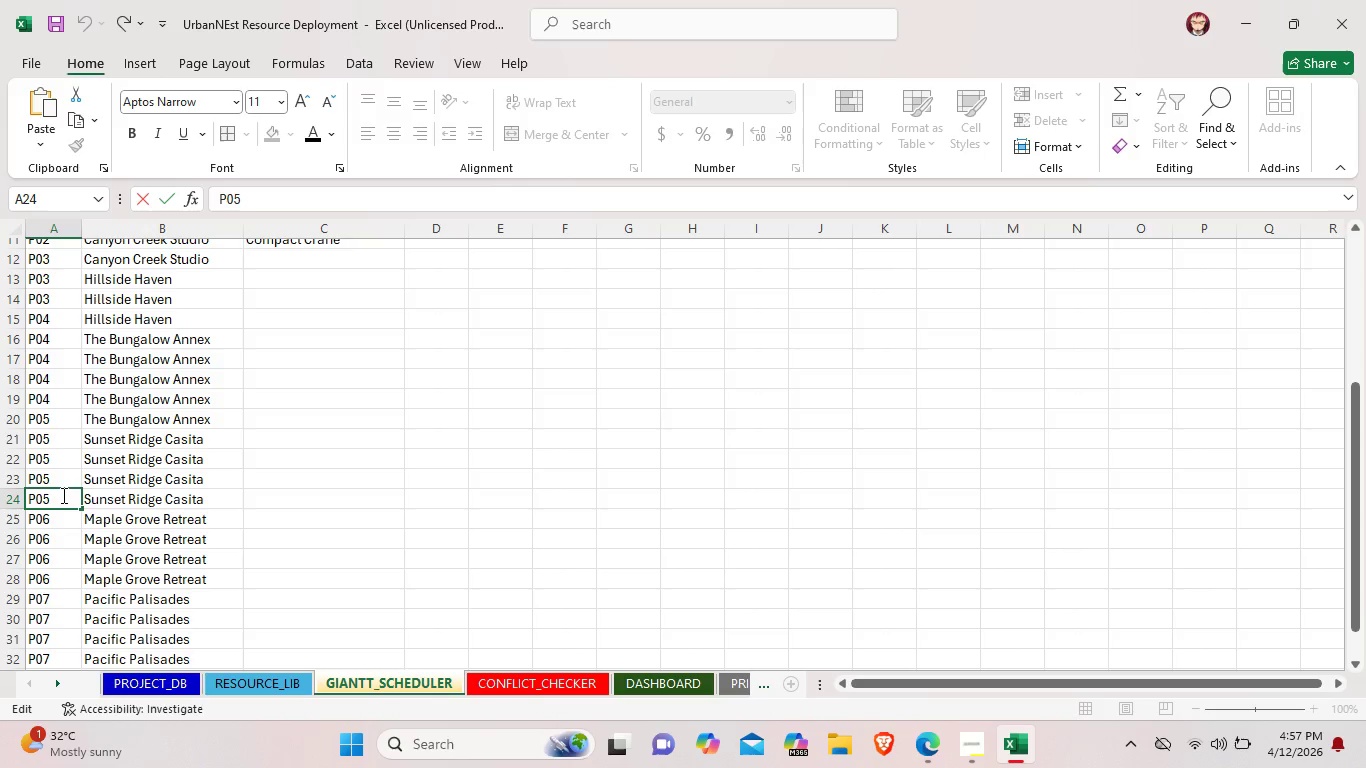 
left_click([65, 477])
 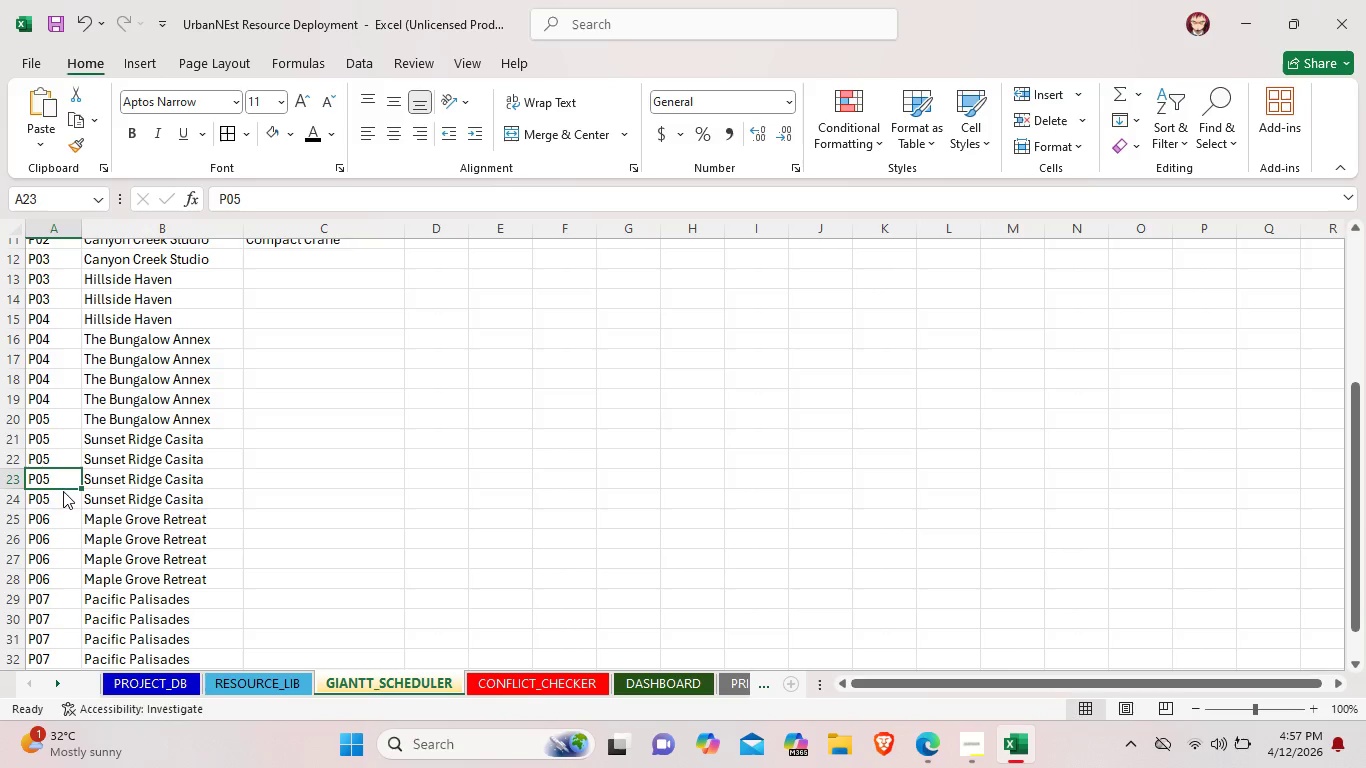 
left_click([63, 491])
 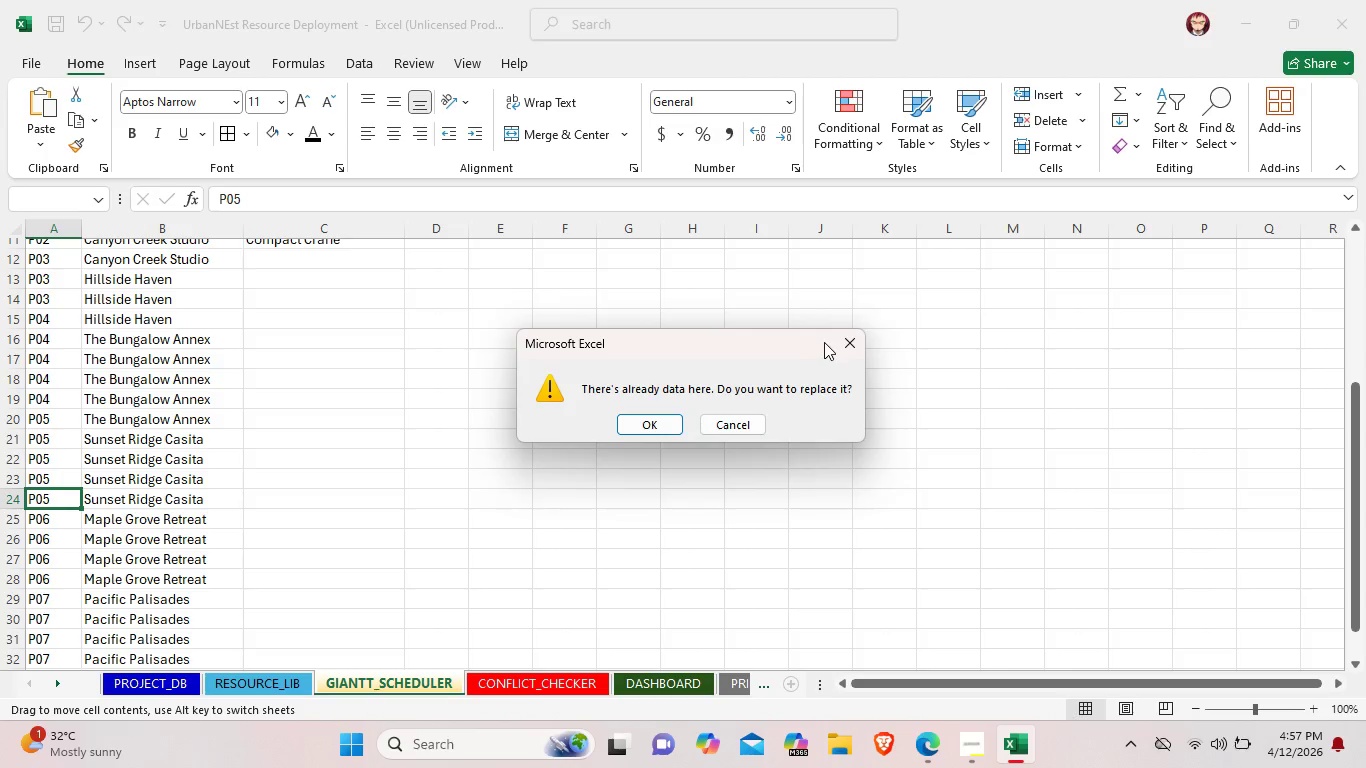 
left_click([851, 342])
 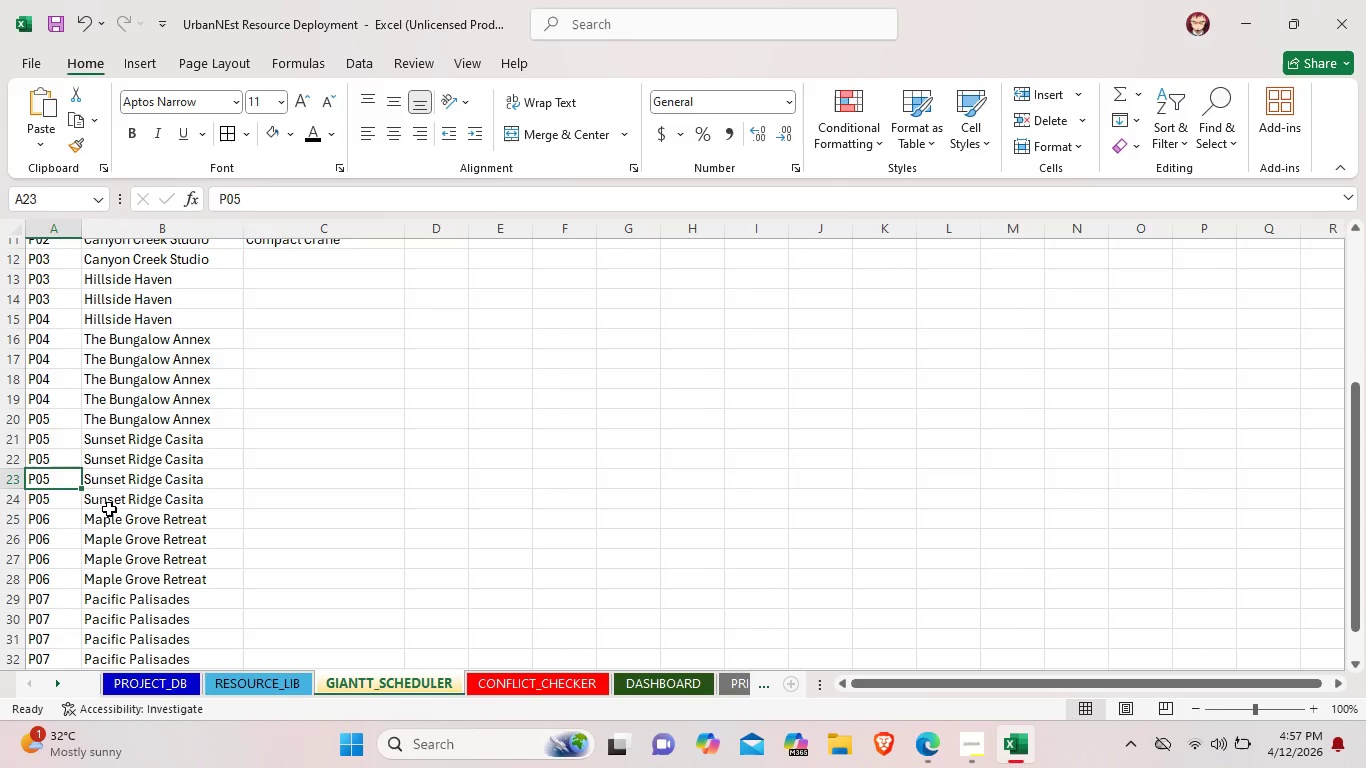 
left_click([106, 513])
 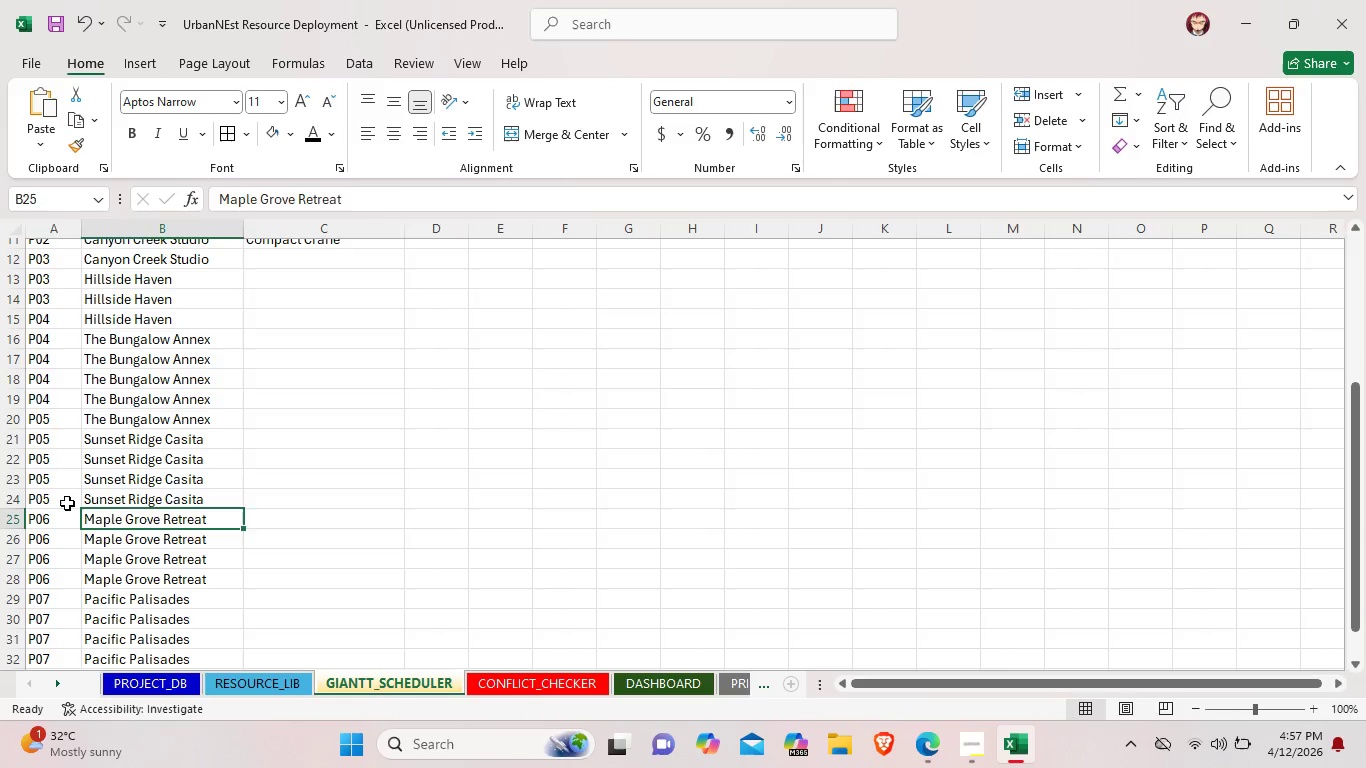 
left_click([67, 503])
 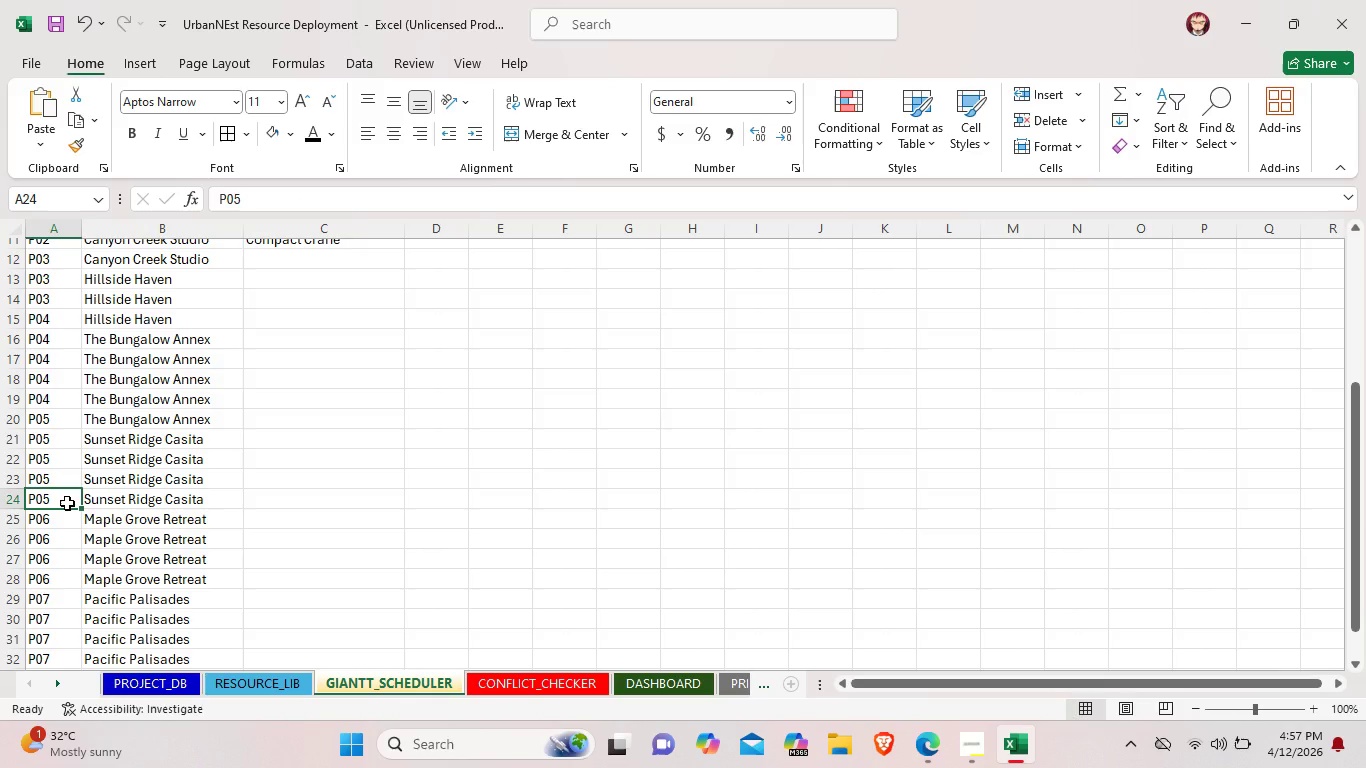 
left_click([67, 503])
 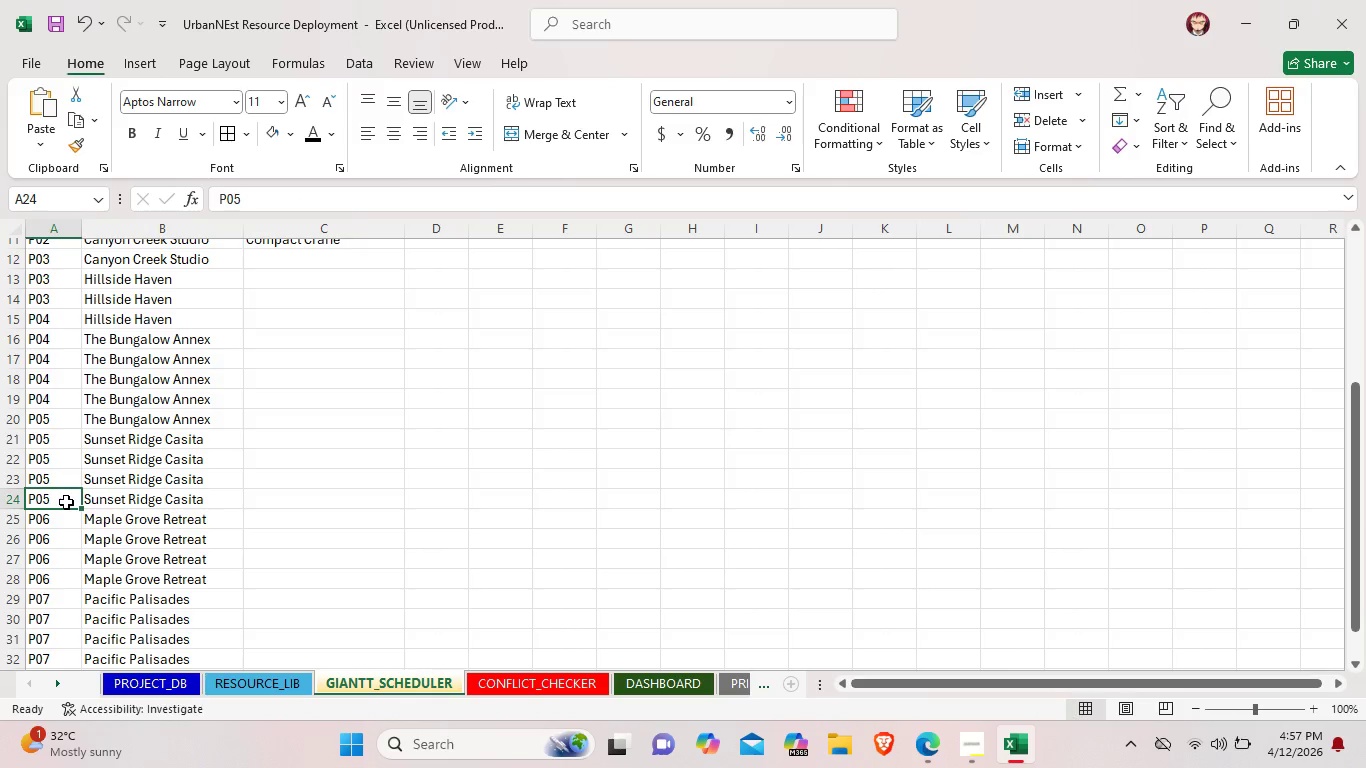 
double_click([66, 502])
 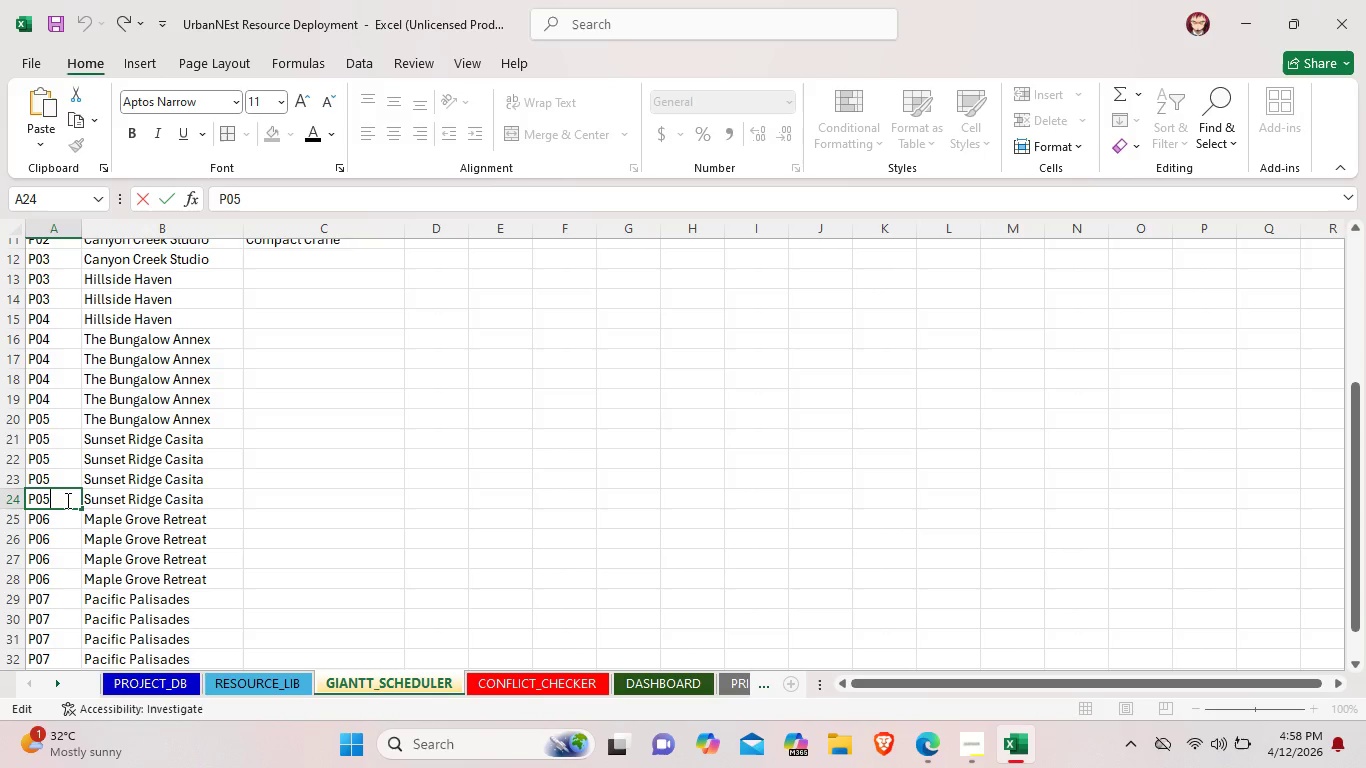 
wait(13.28)
 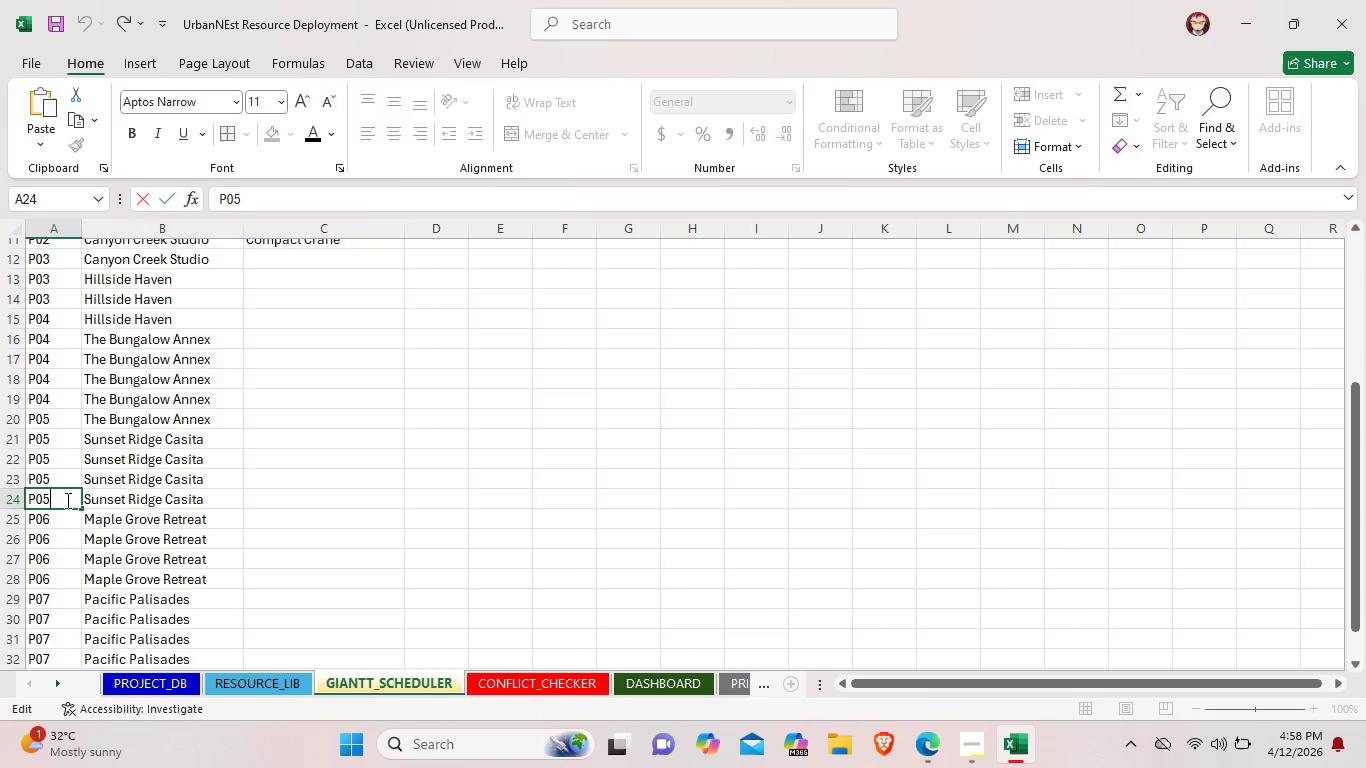 
key(Backspace)
 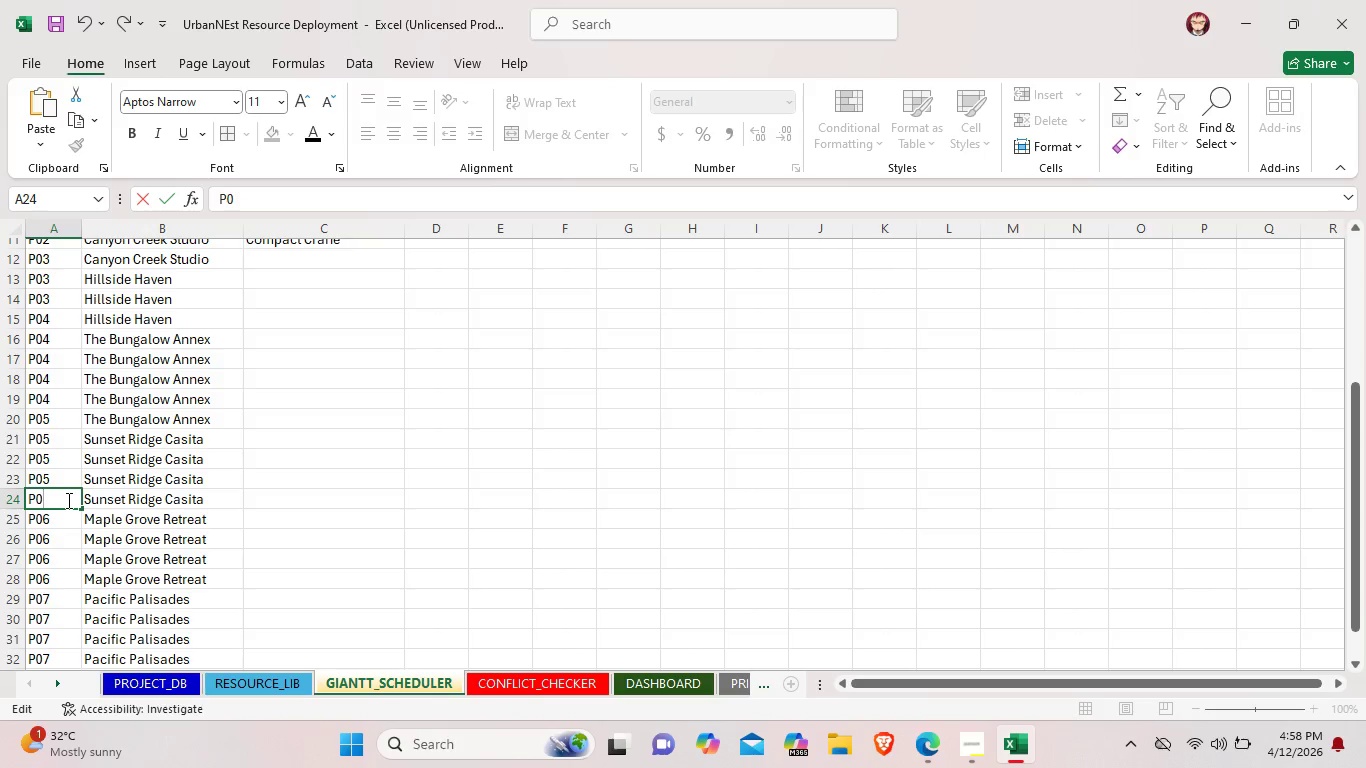 
key(6)
 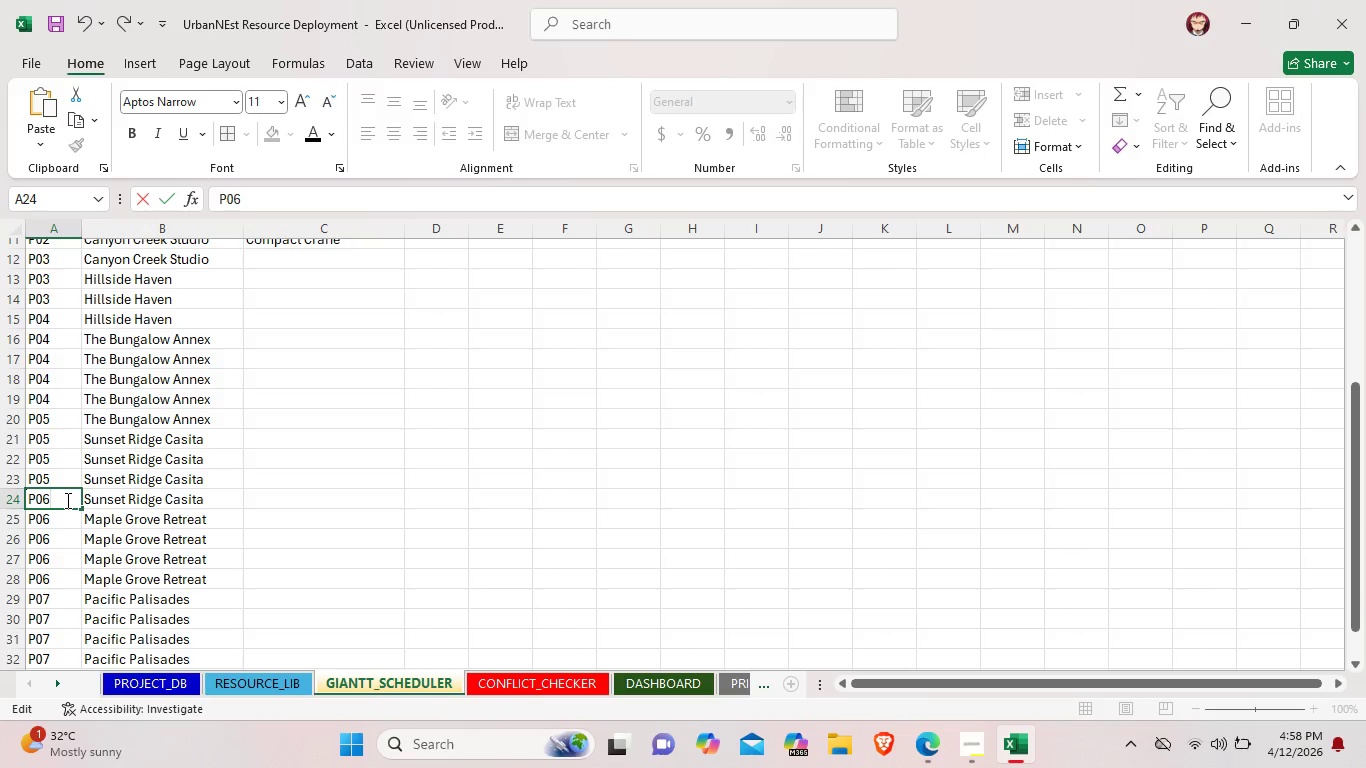 
wait(8.33)
 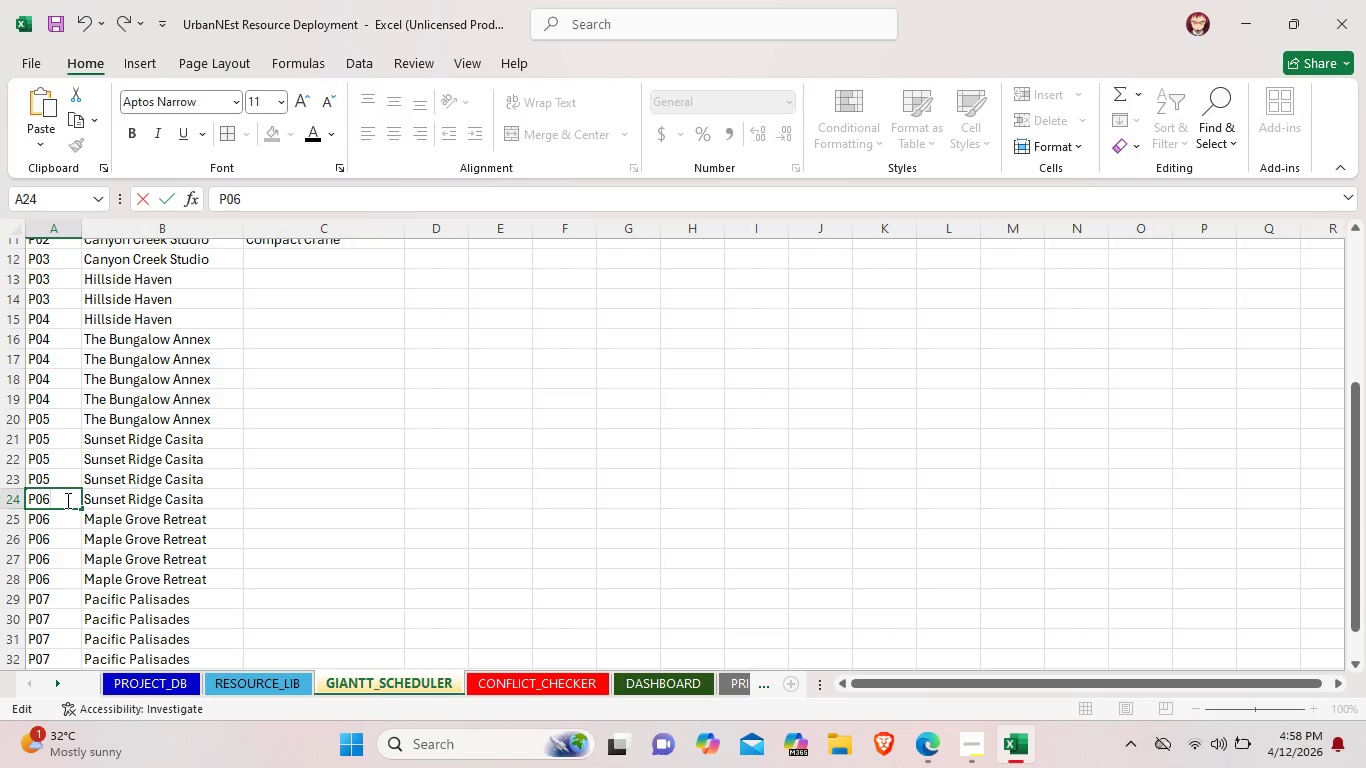 
left_click([69, 553])
 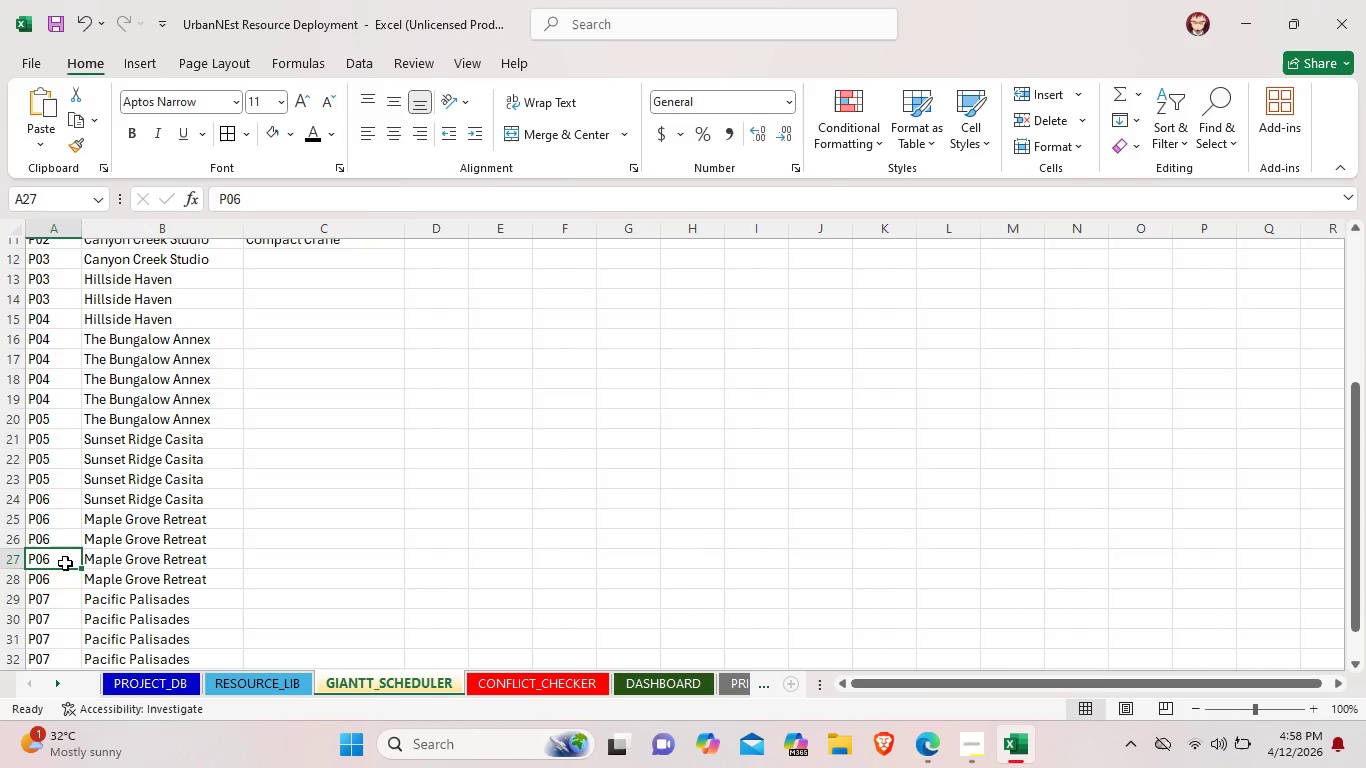 
wait(10.74)
 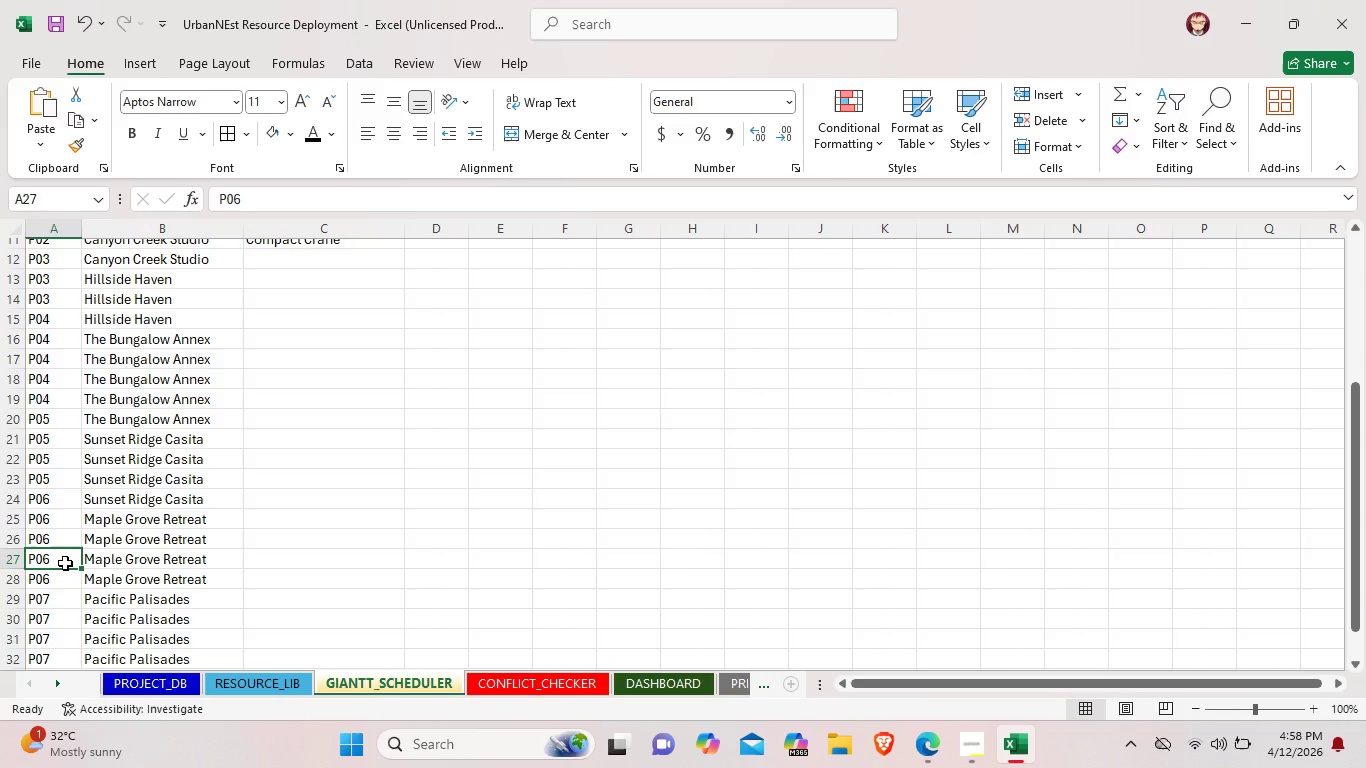 
double_click([64, 519])
 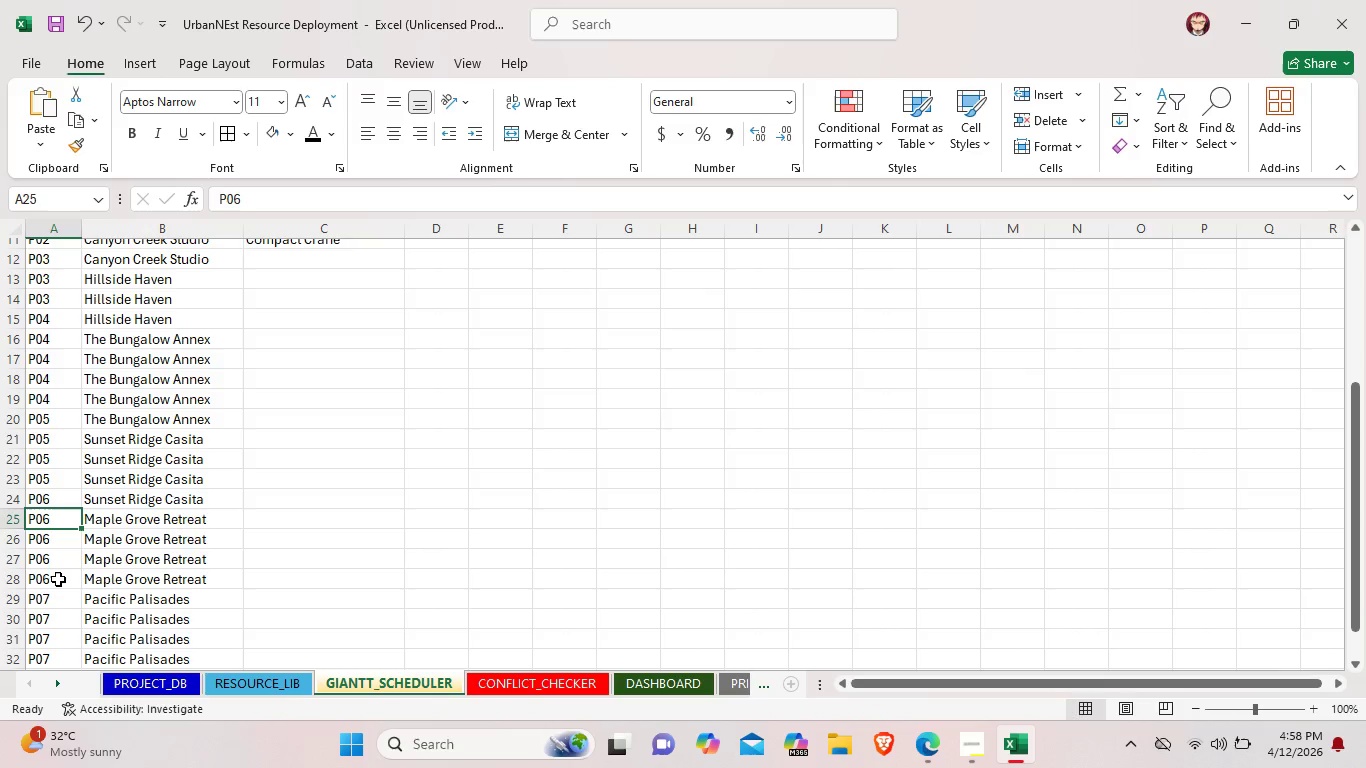 
double_click([58, 579])
 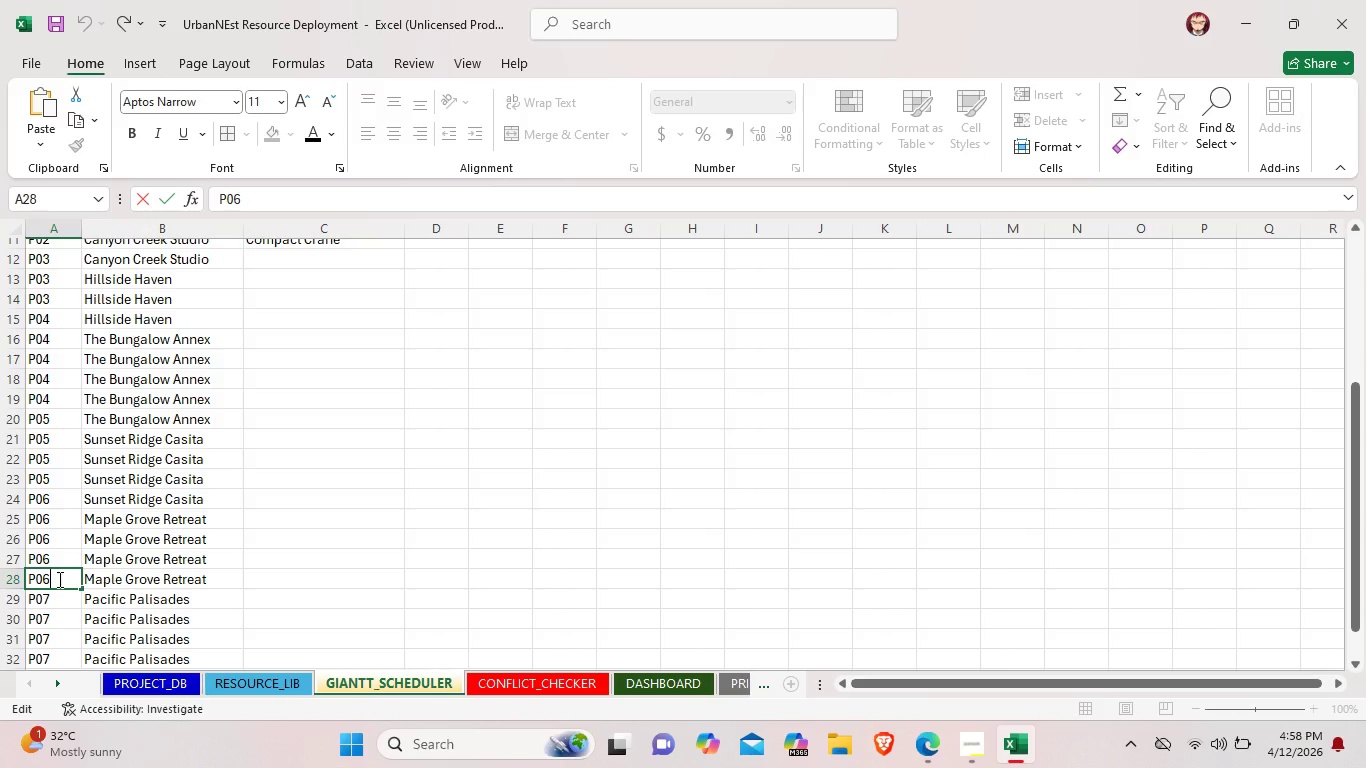 
key(Backspace)
 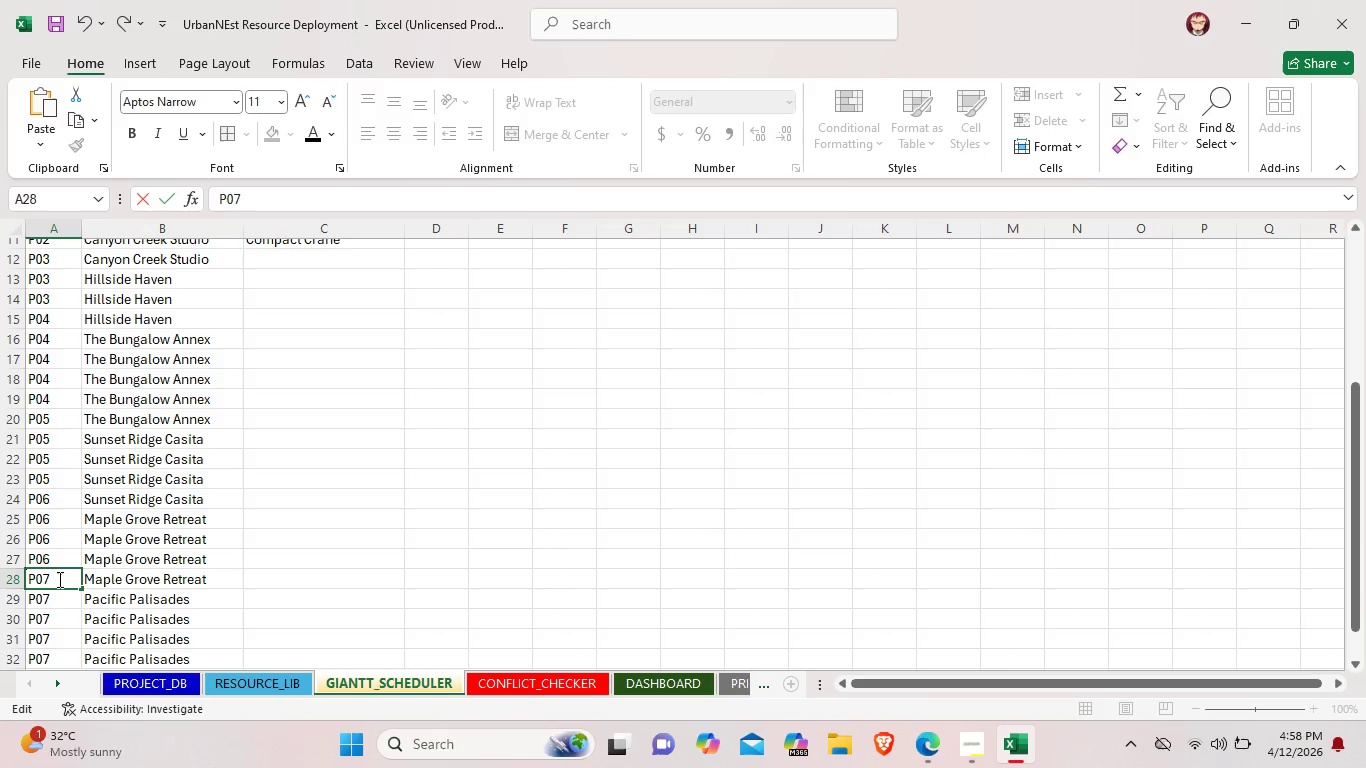 
key(7)
 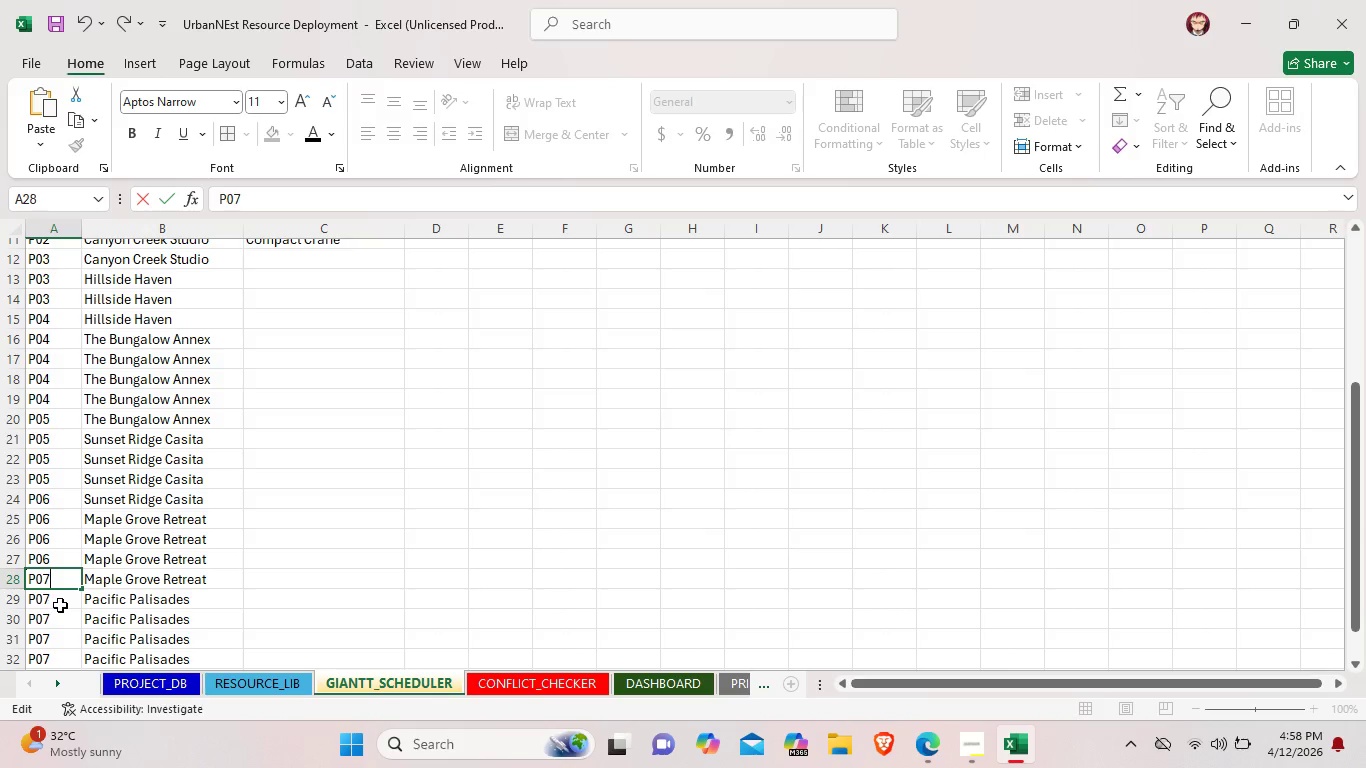 
double_click([60, 605])
 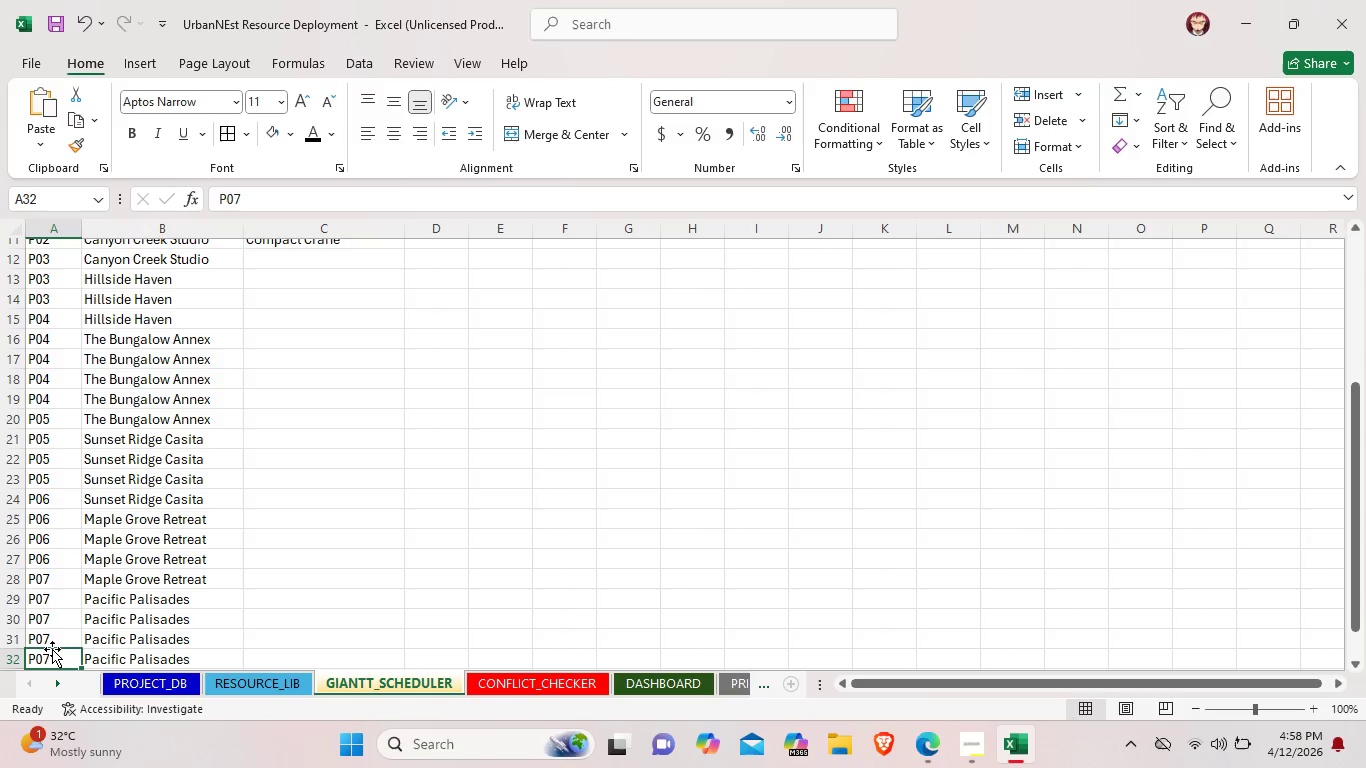 
scroll: coordinate [53, 649], scroll_direction: down, amount: 1.0
 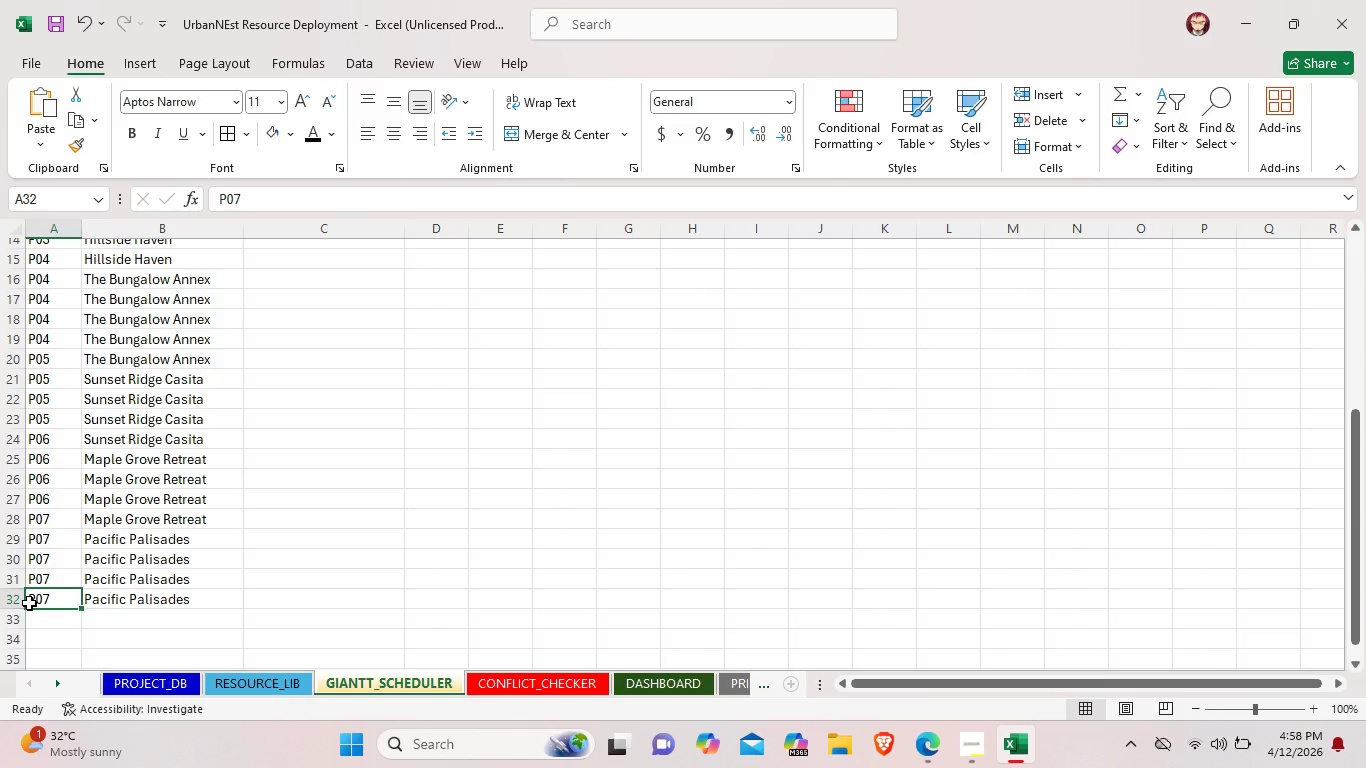 
wait(5.79)
 